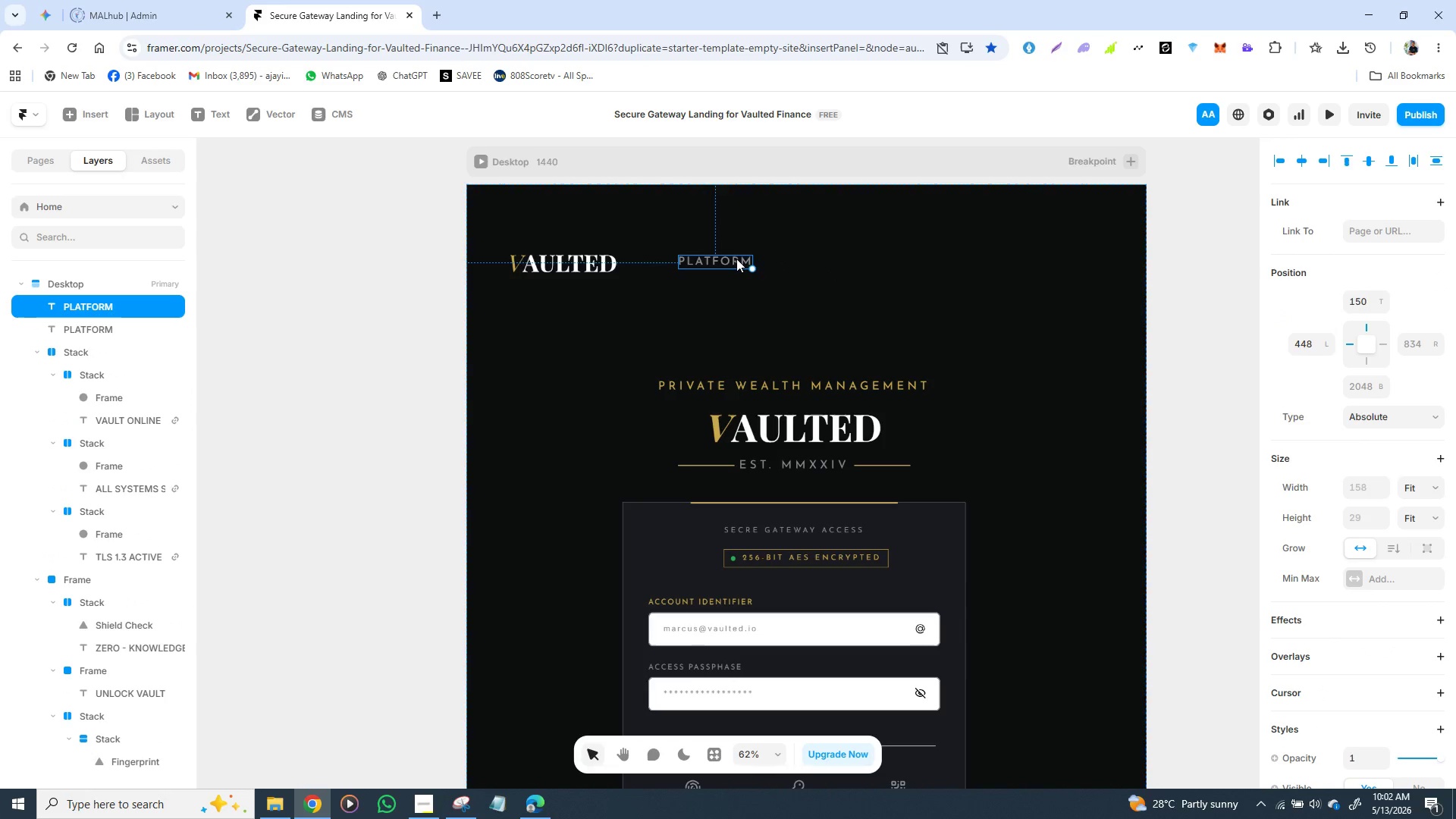 
left_click_drag(start_coordinate=[735, 259], to_coordinate=[837, 258])
 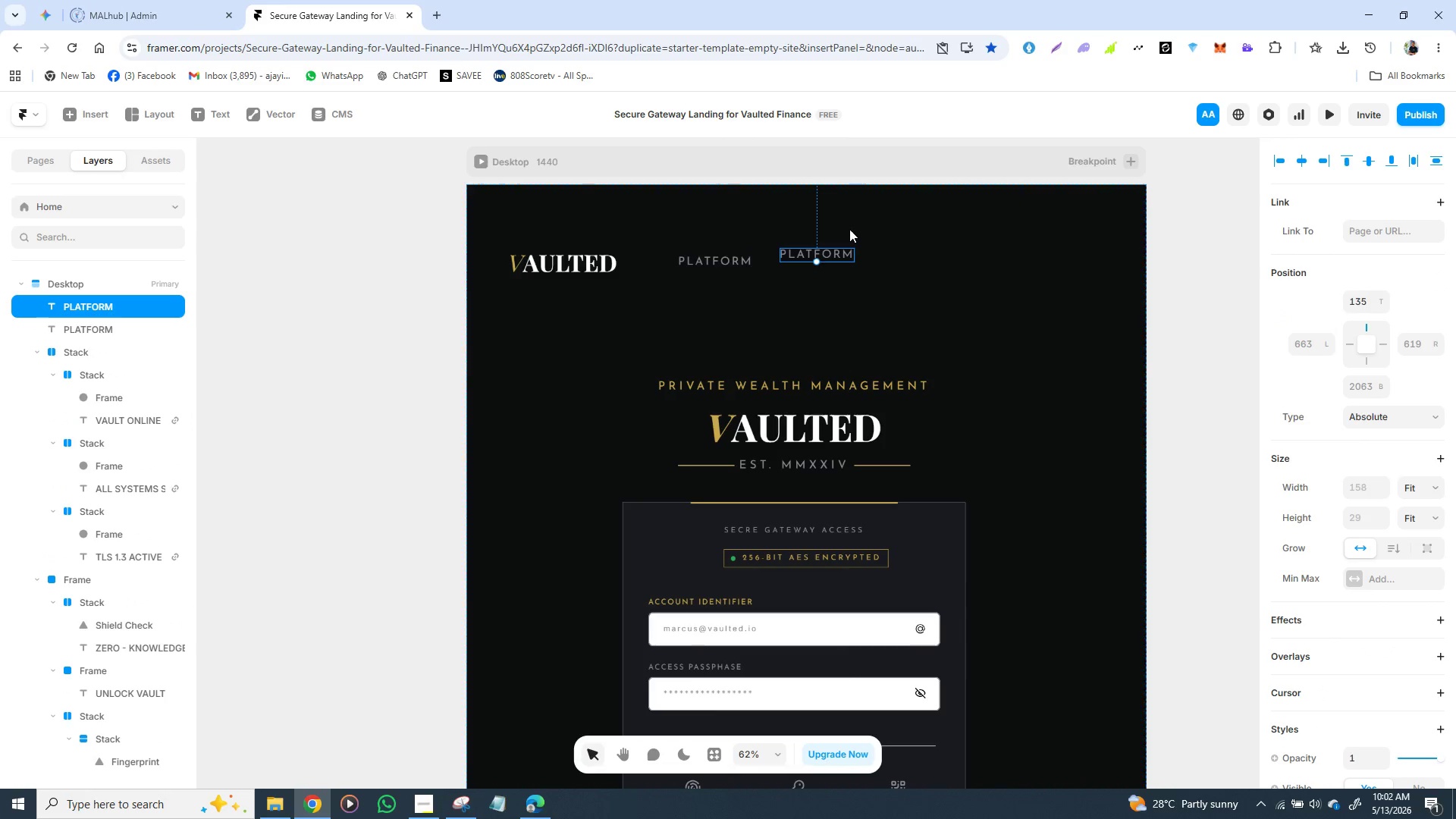 
key(Control+D)
 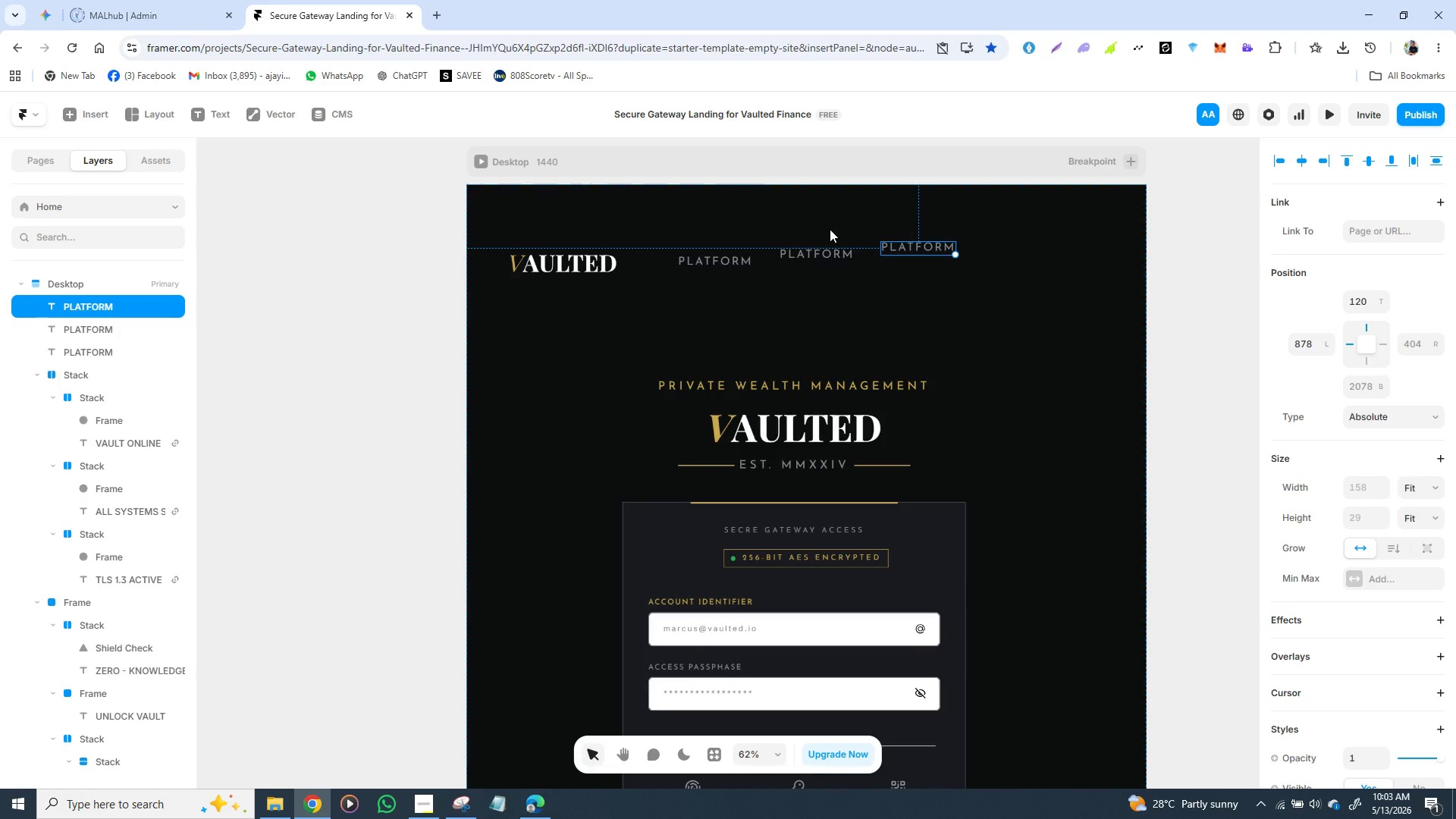 
wait(13.72)
 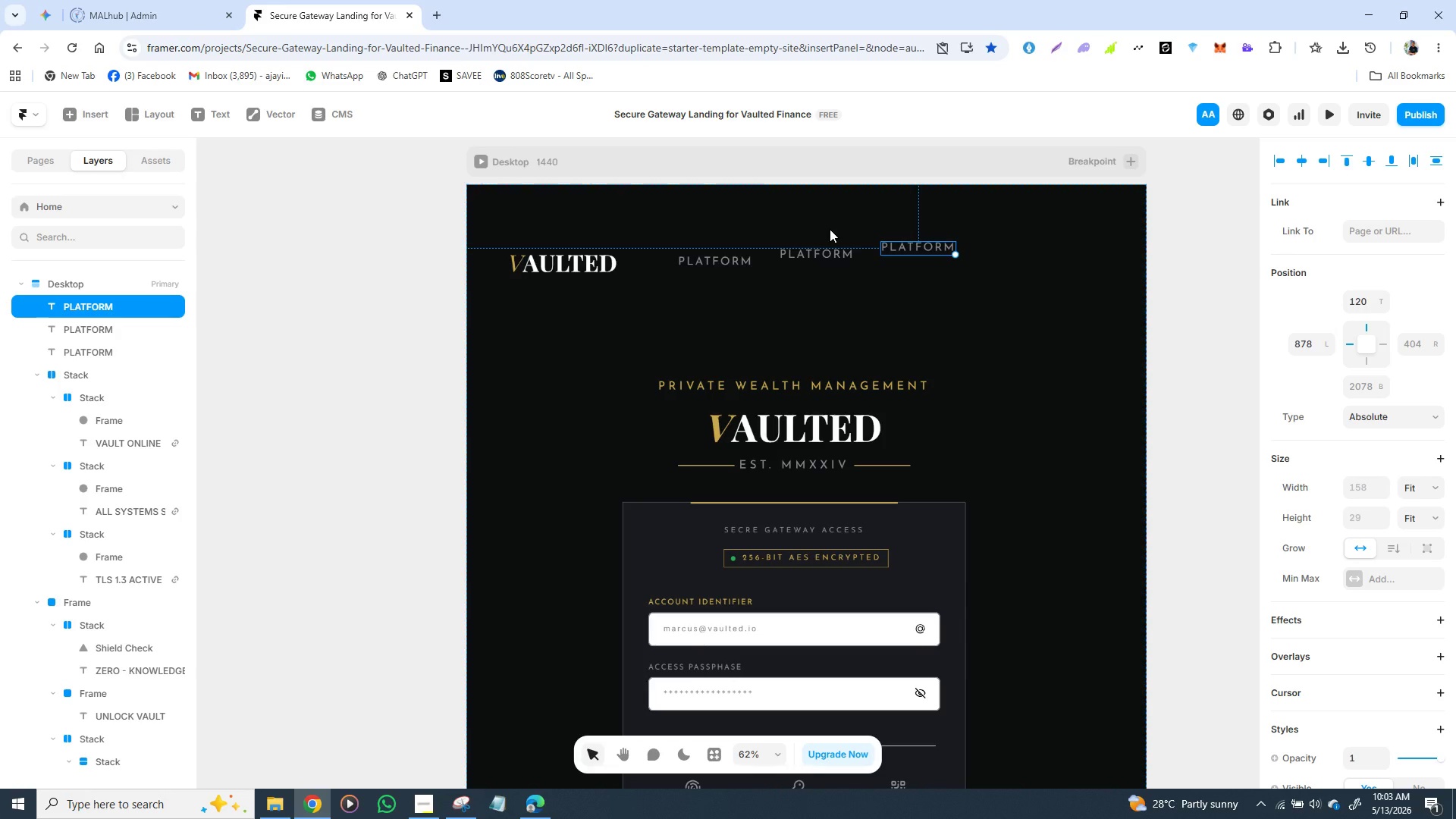 
double_click([809, 253])
 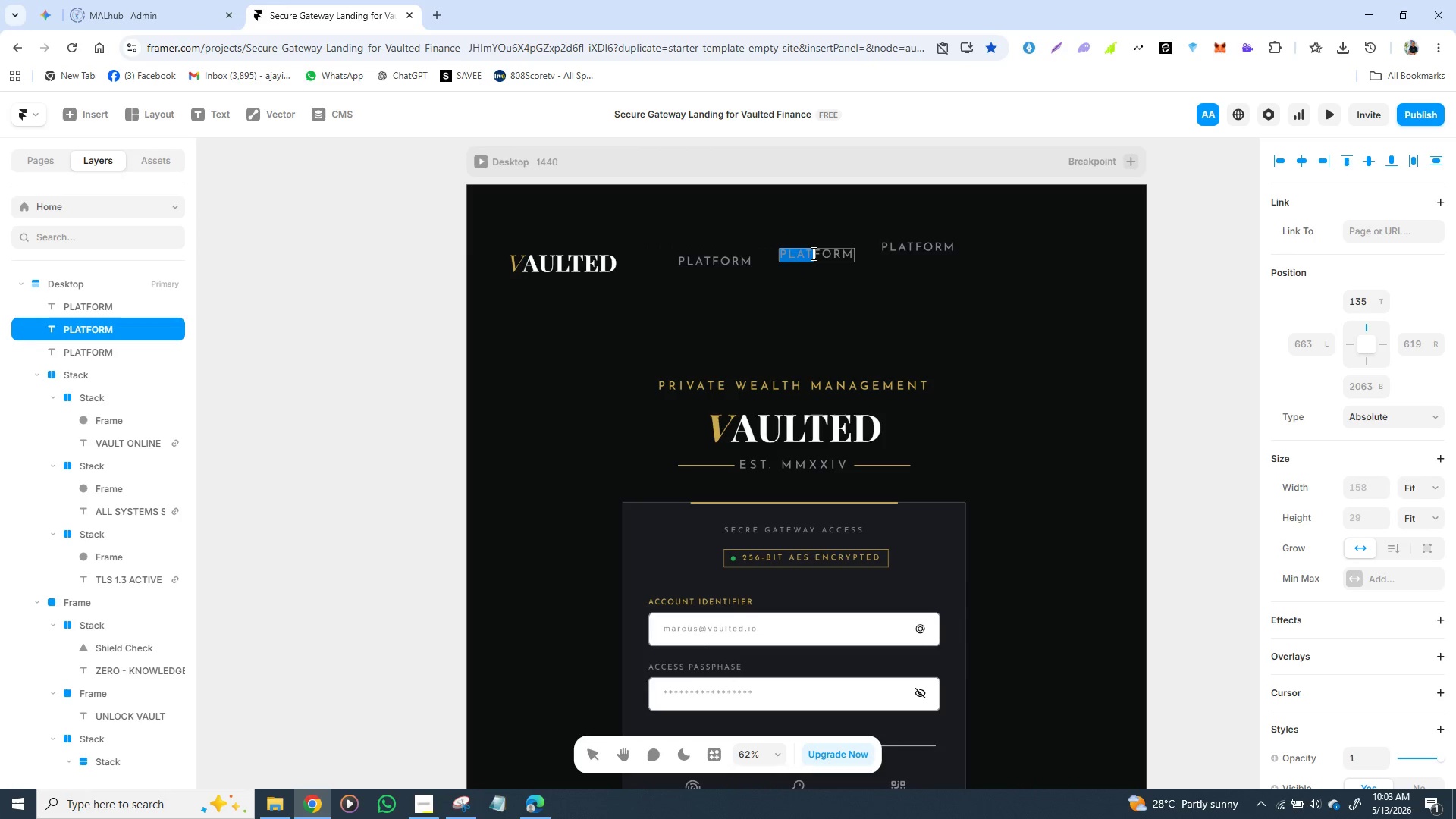 
left_click([813, 253])
 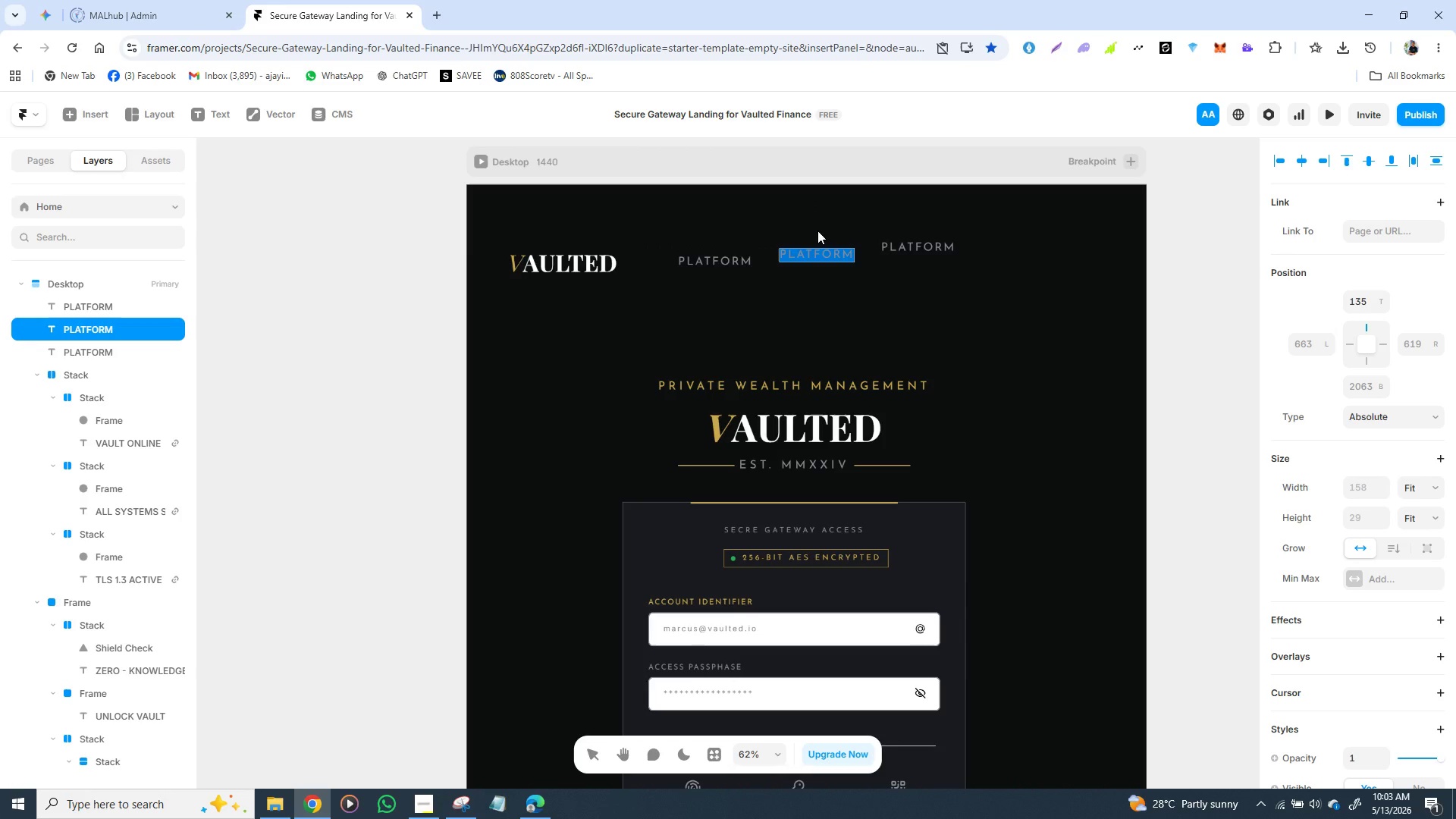 
type(SECURITY)
 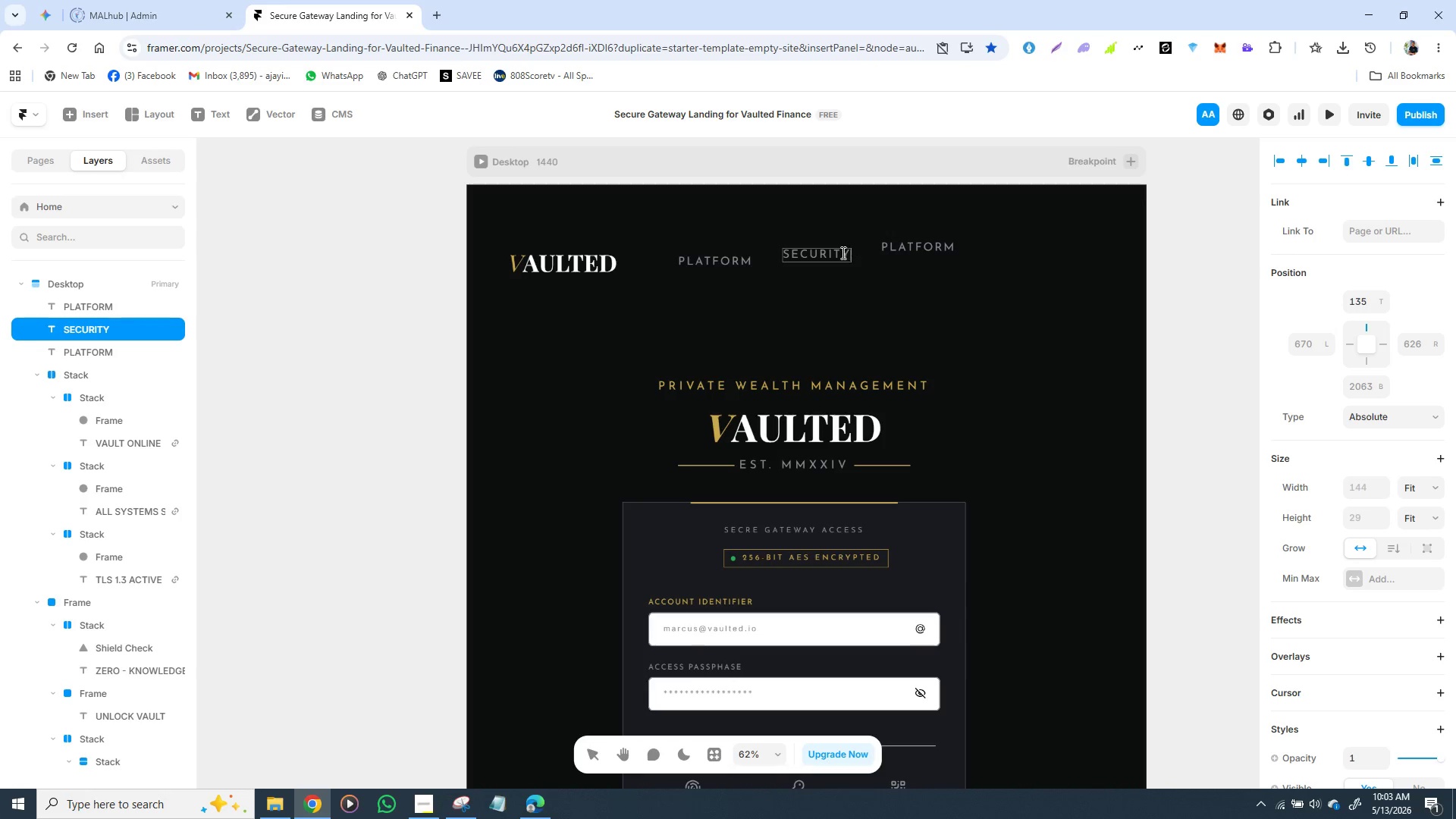 
left_click([909, 249])
 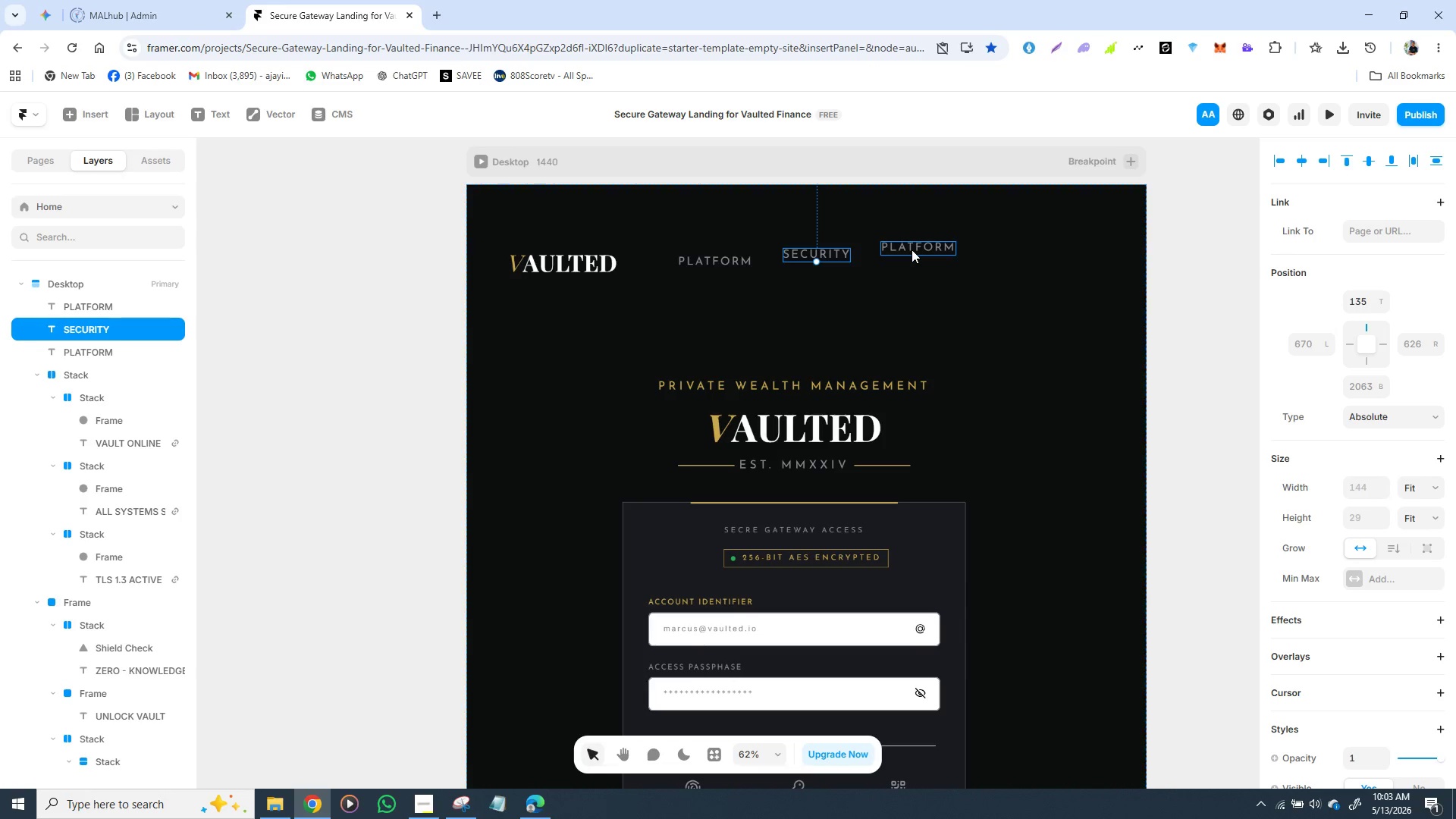 
triple_click([912, 249])
 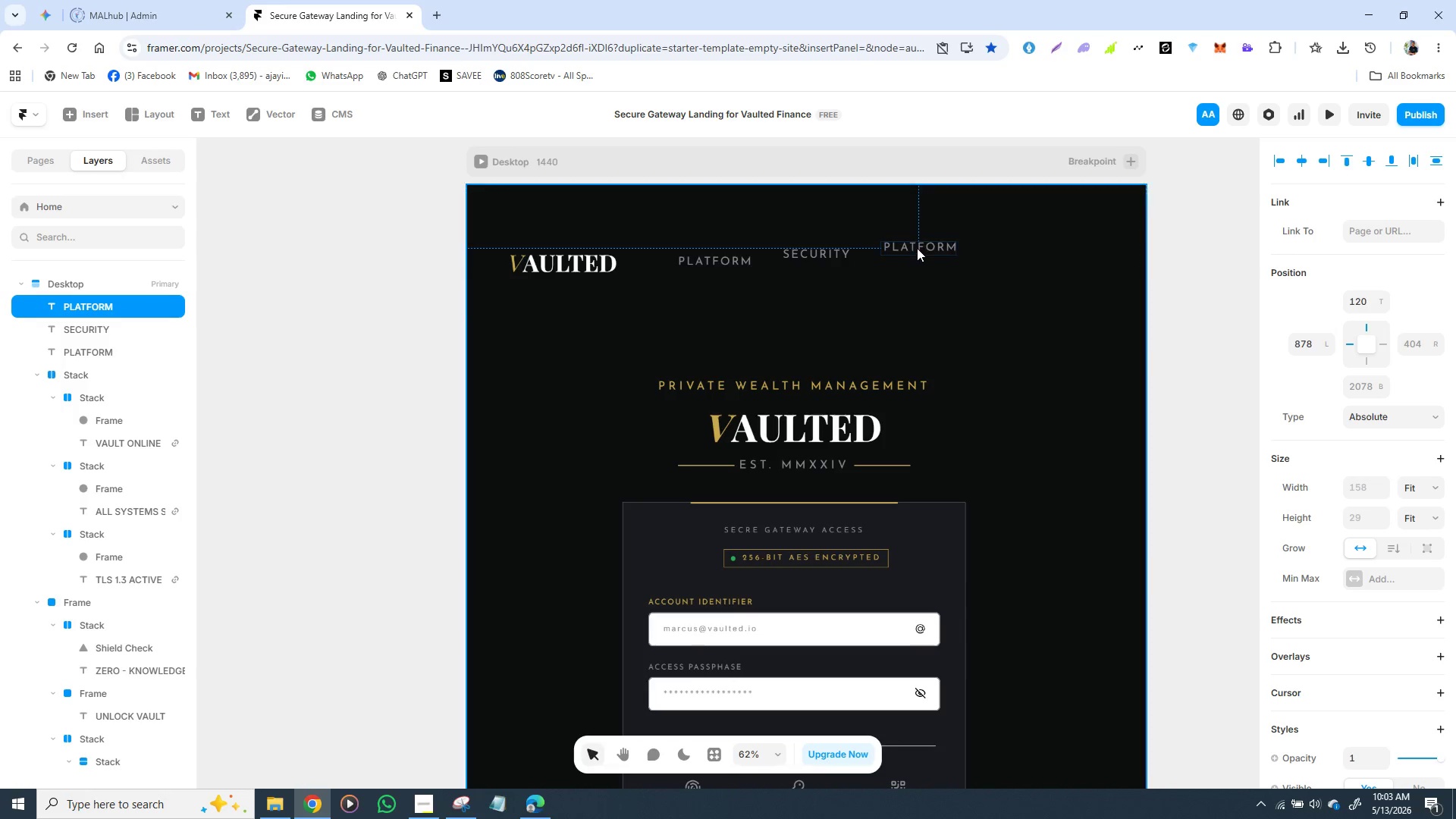 
triple_click([917, 248])
 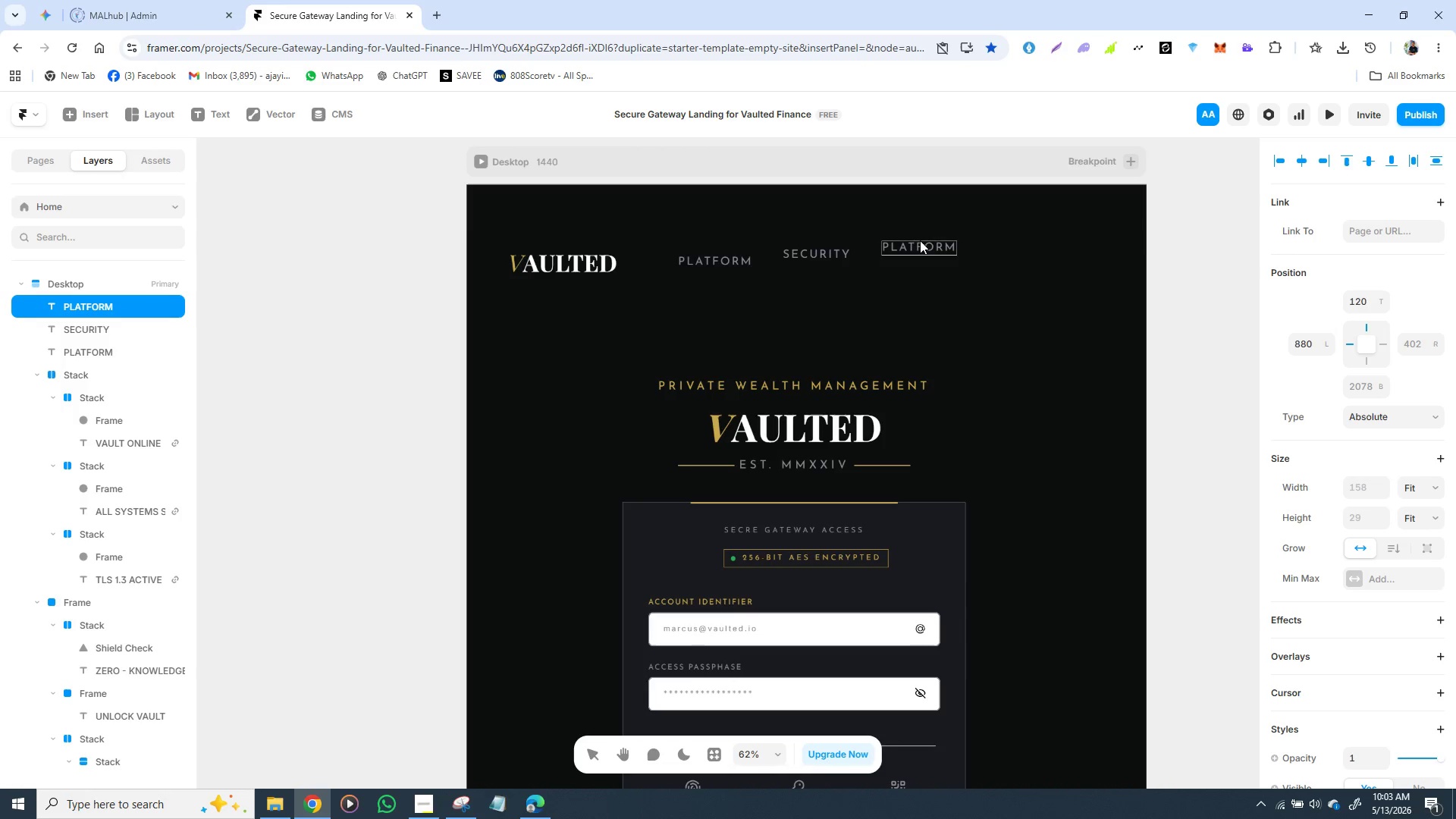 
double_click([920, 240])
 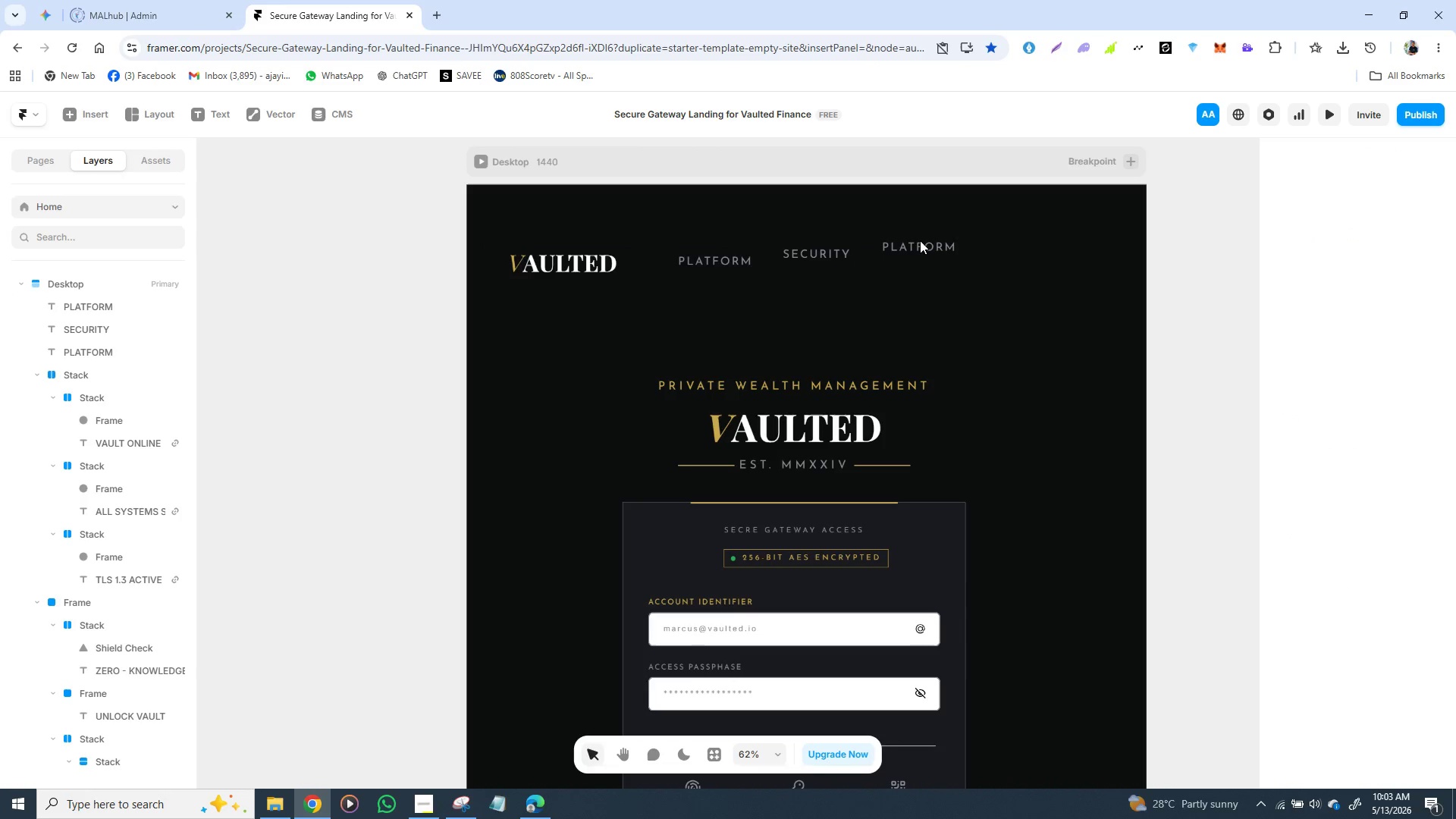 
triple_click([920, 240])
 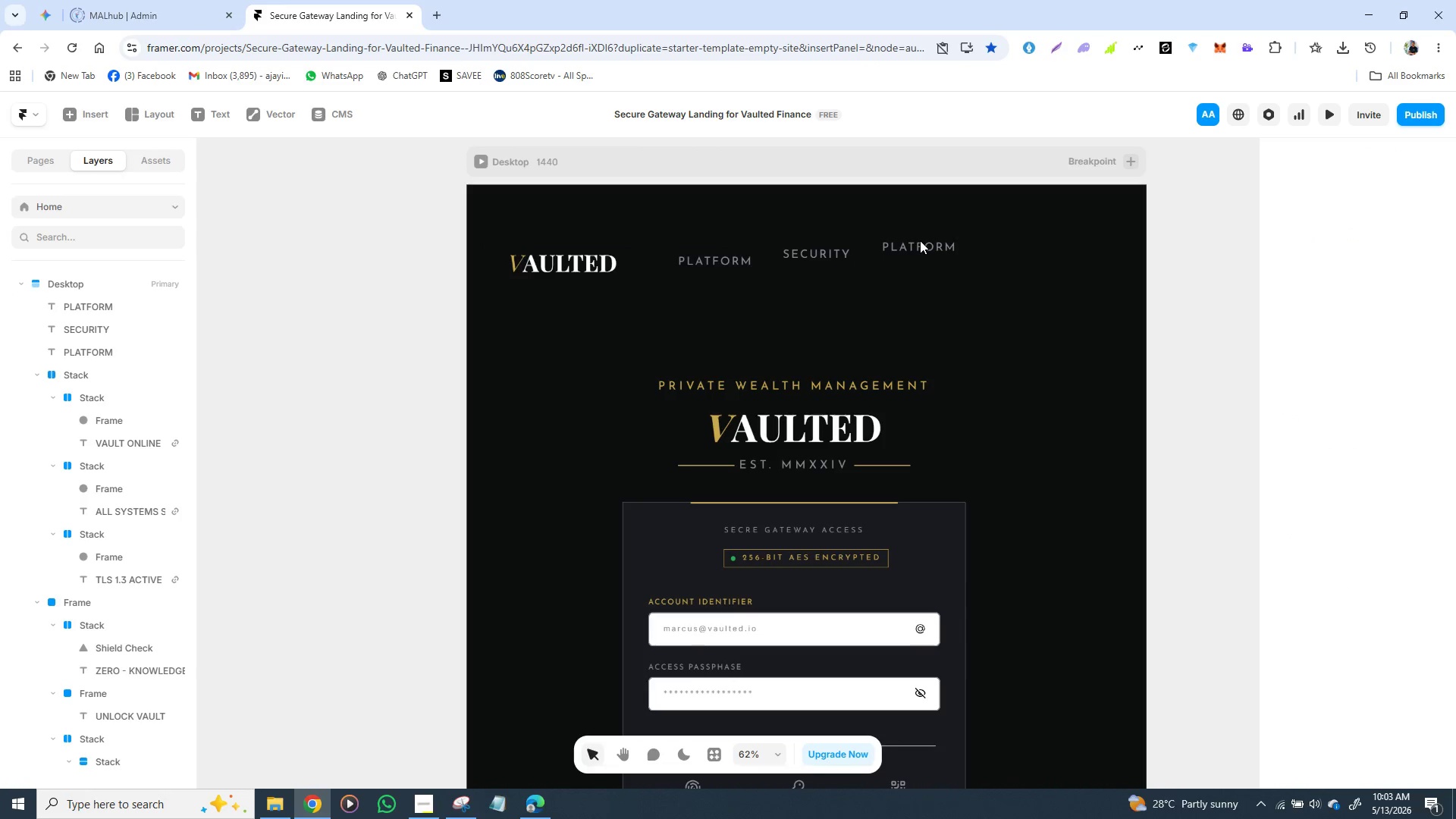 
triple_click([920, 240])
 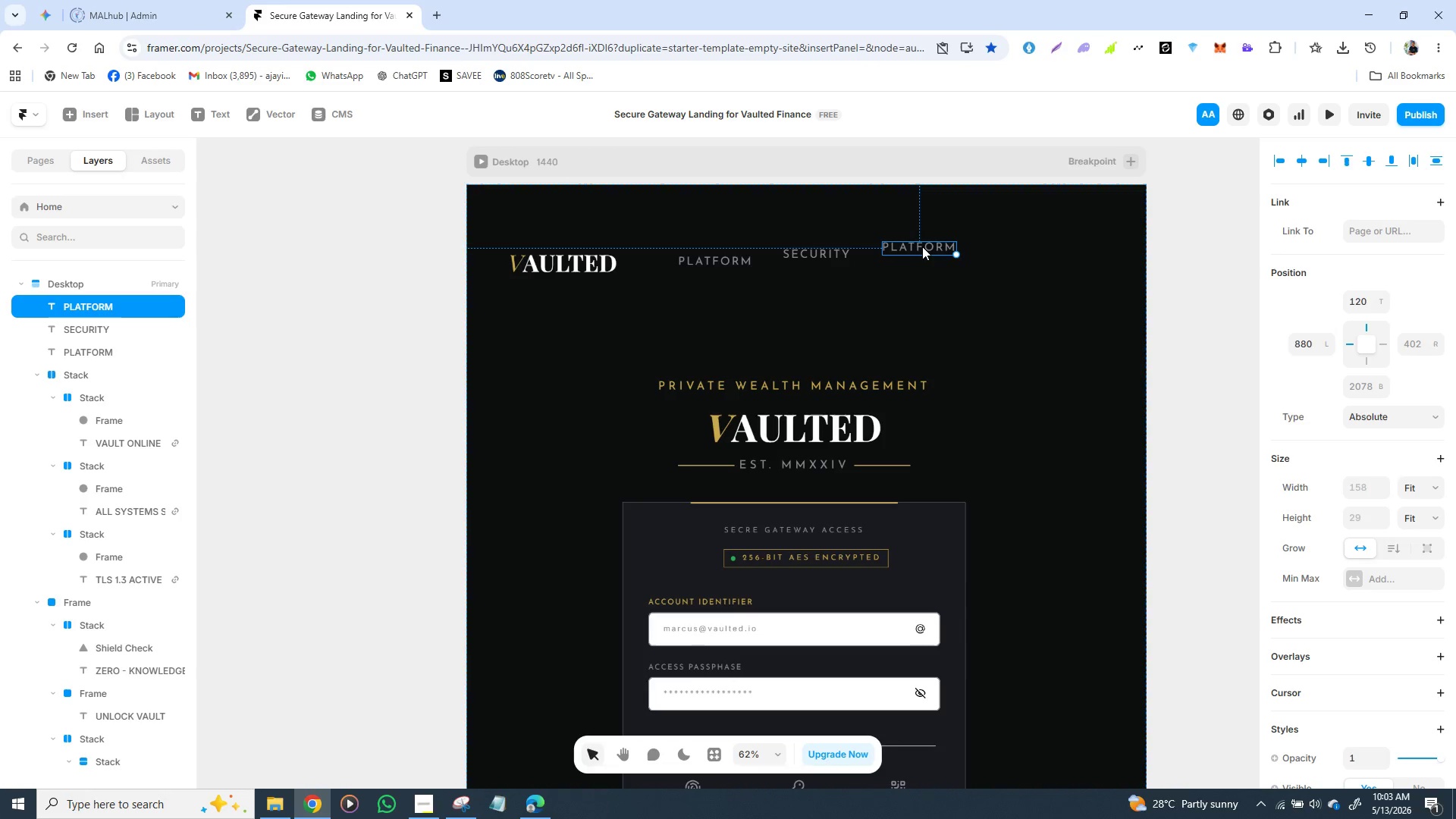 
triple_click([922, 246])
 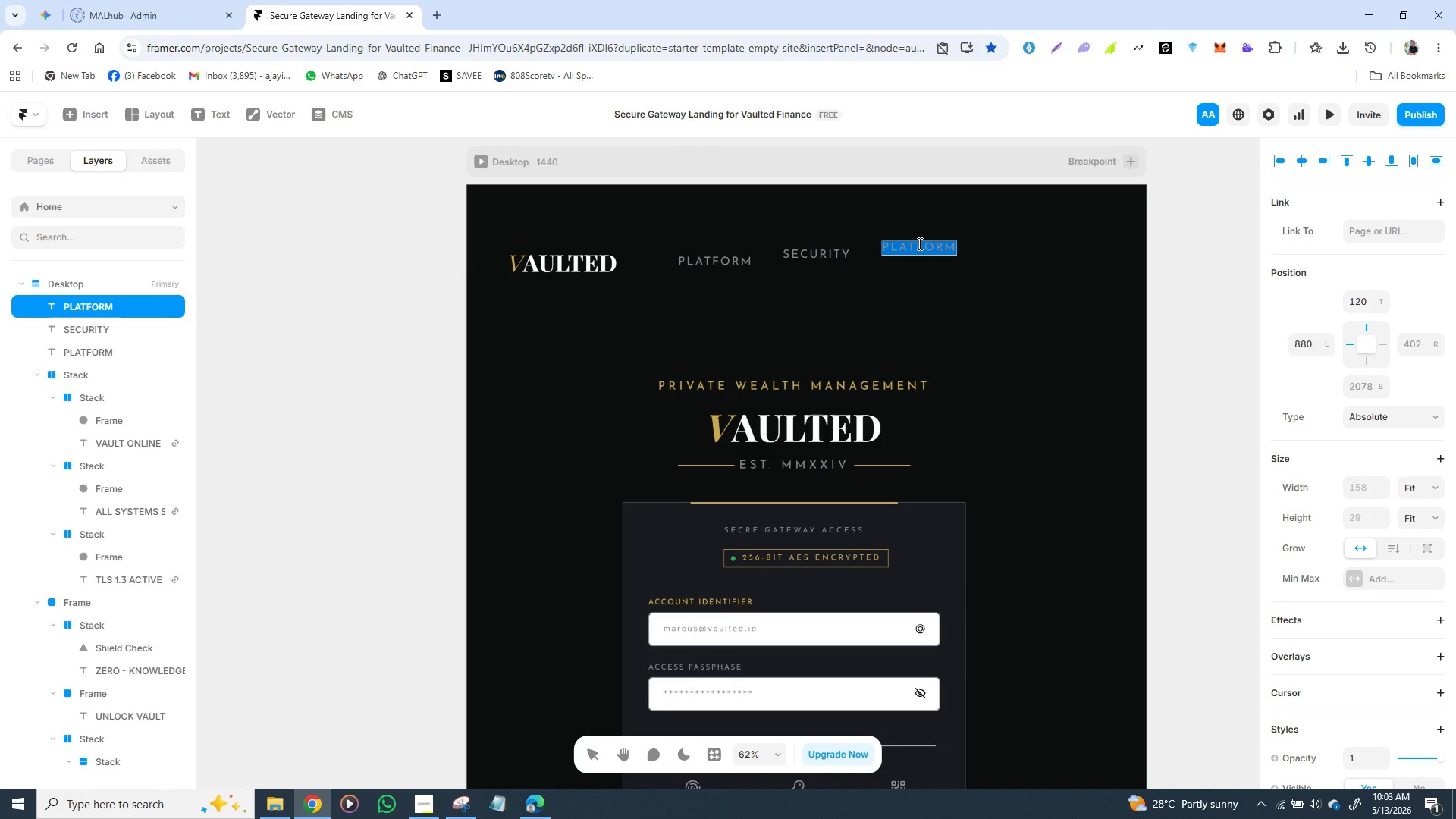 
type(VA)
 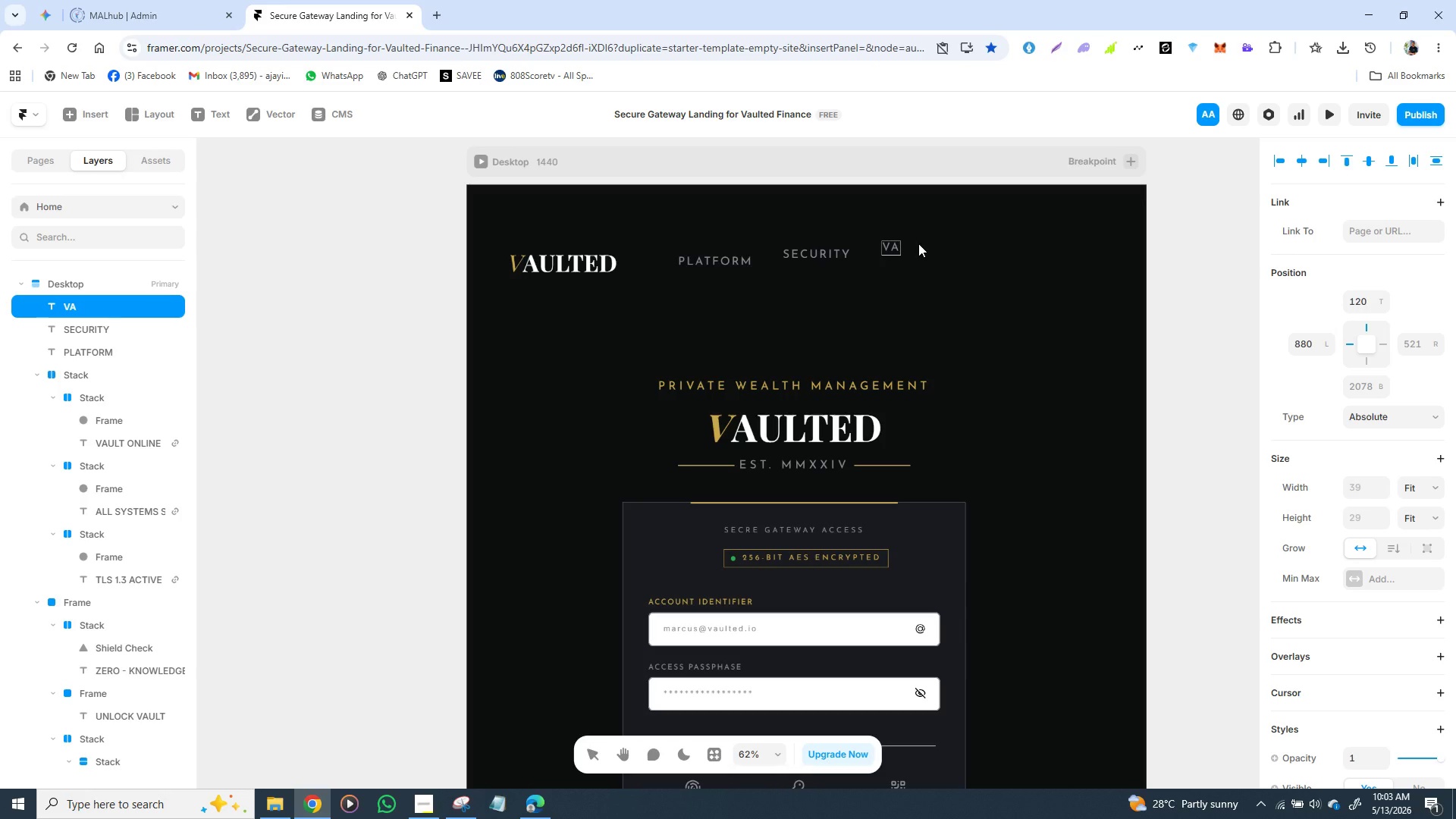 
type(ULT TYPES)
 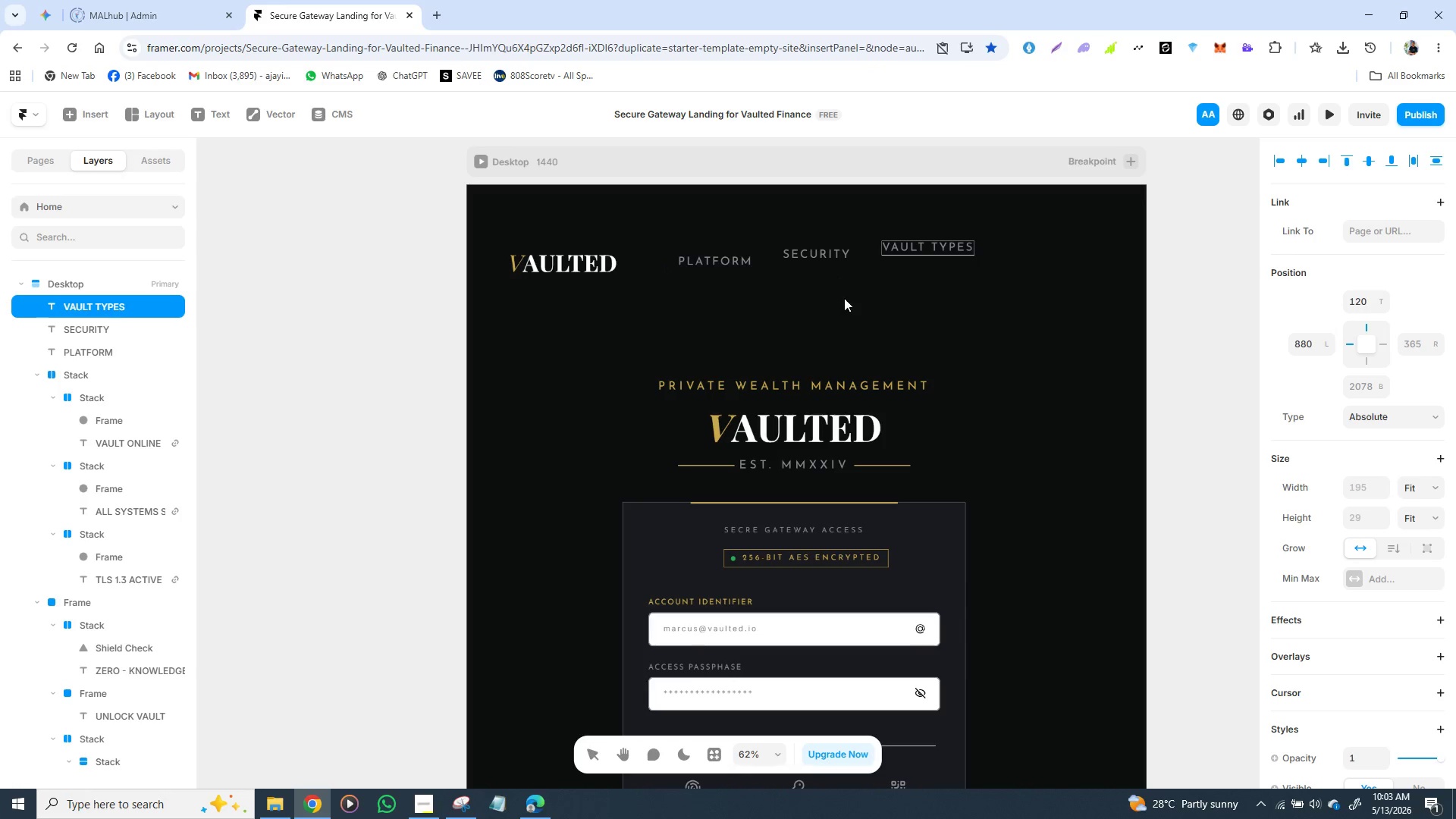 
left_click([883, 319])
 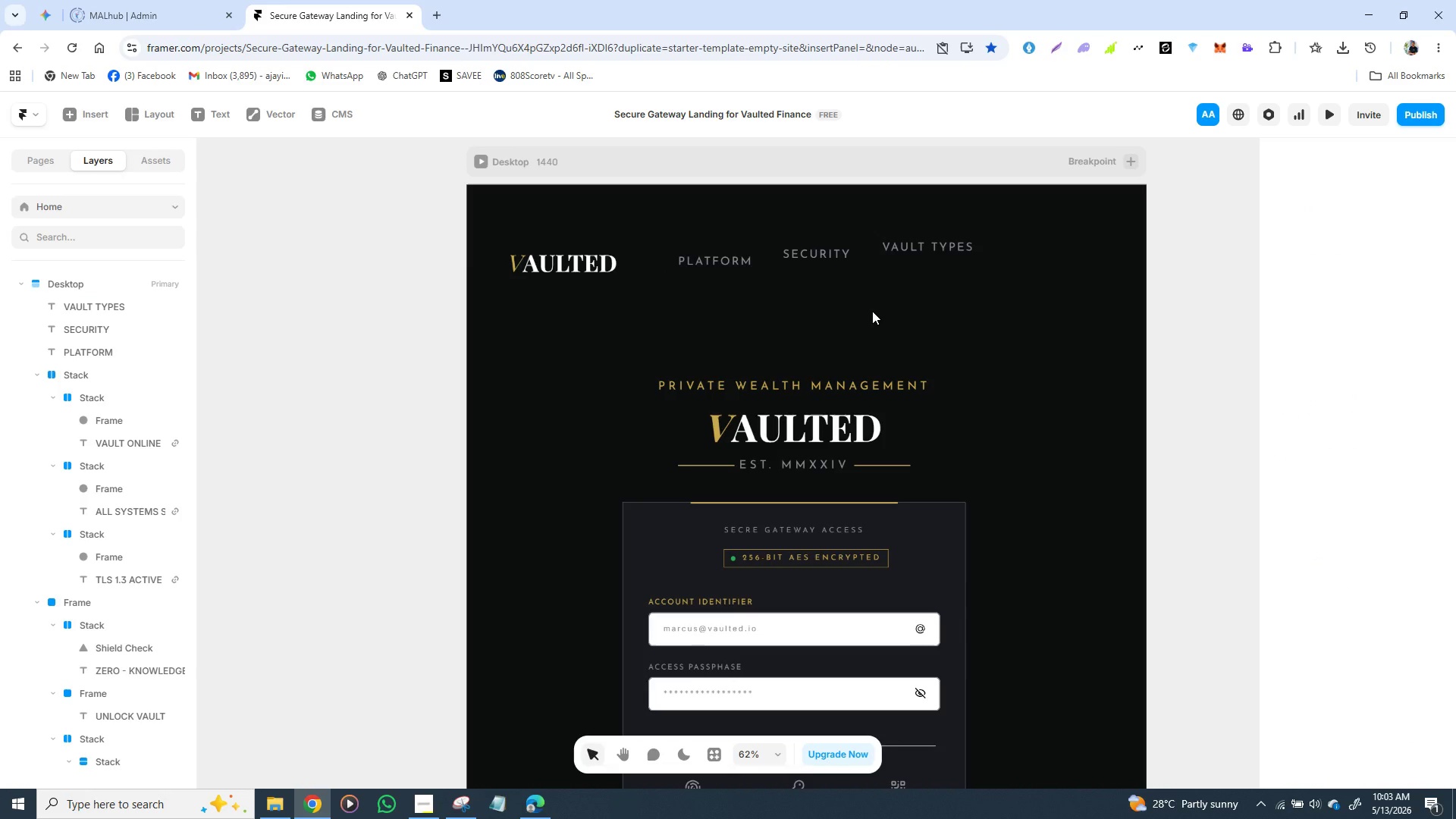 
left_click([601, 265])
 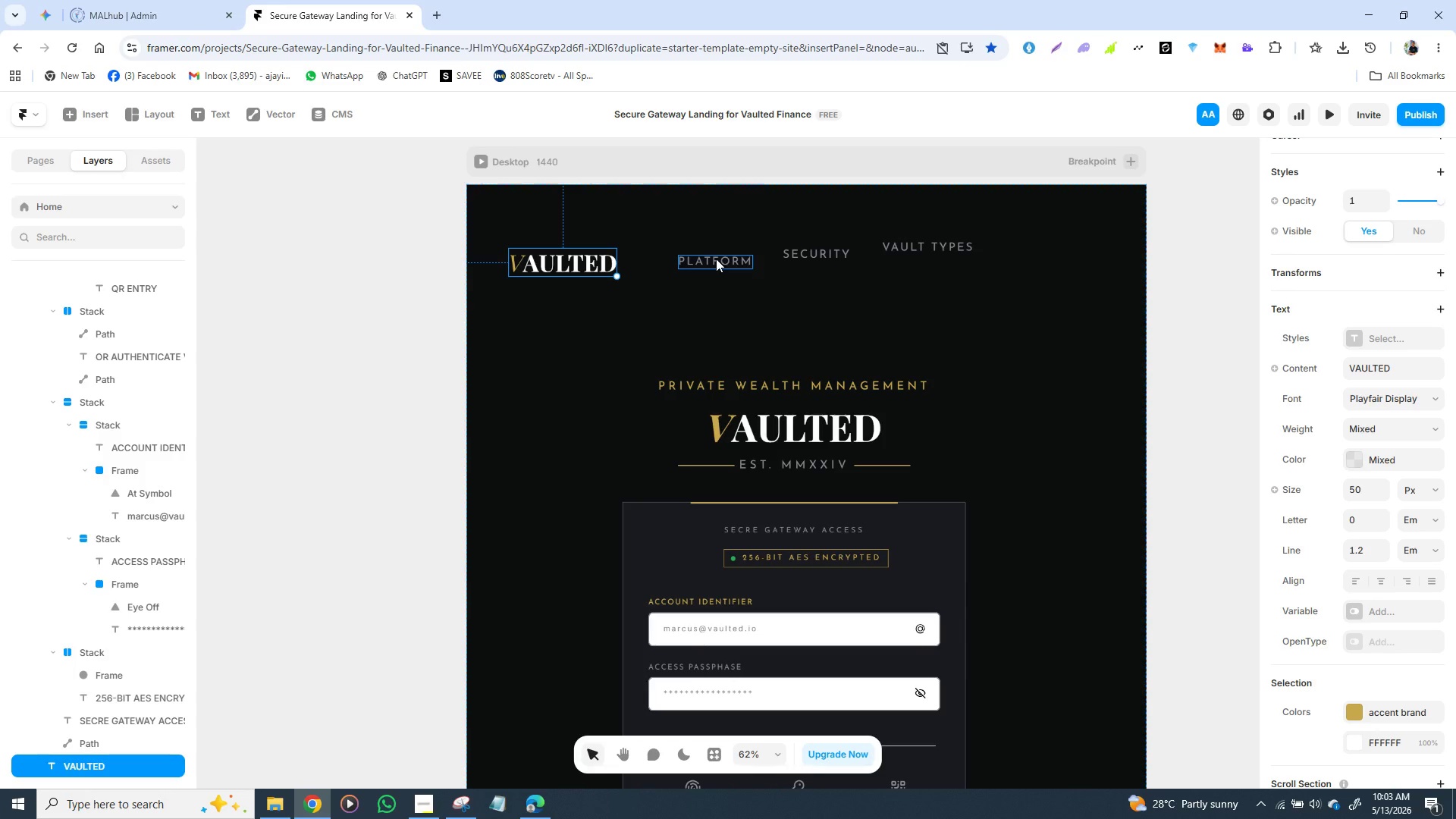 
left_click([716, 259])
 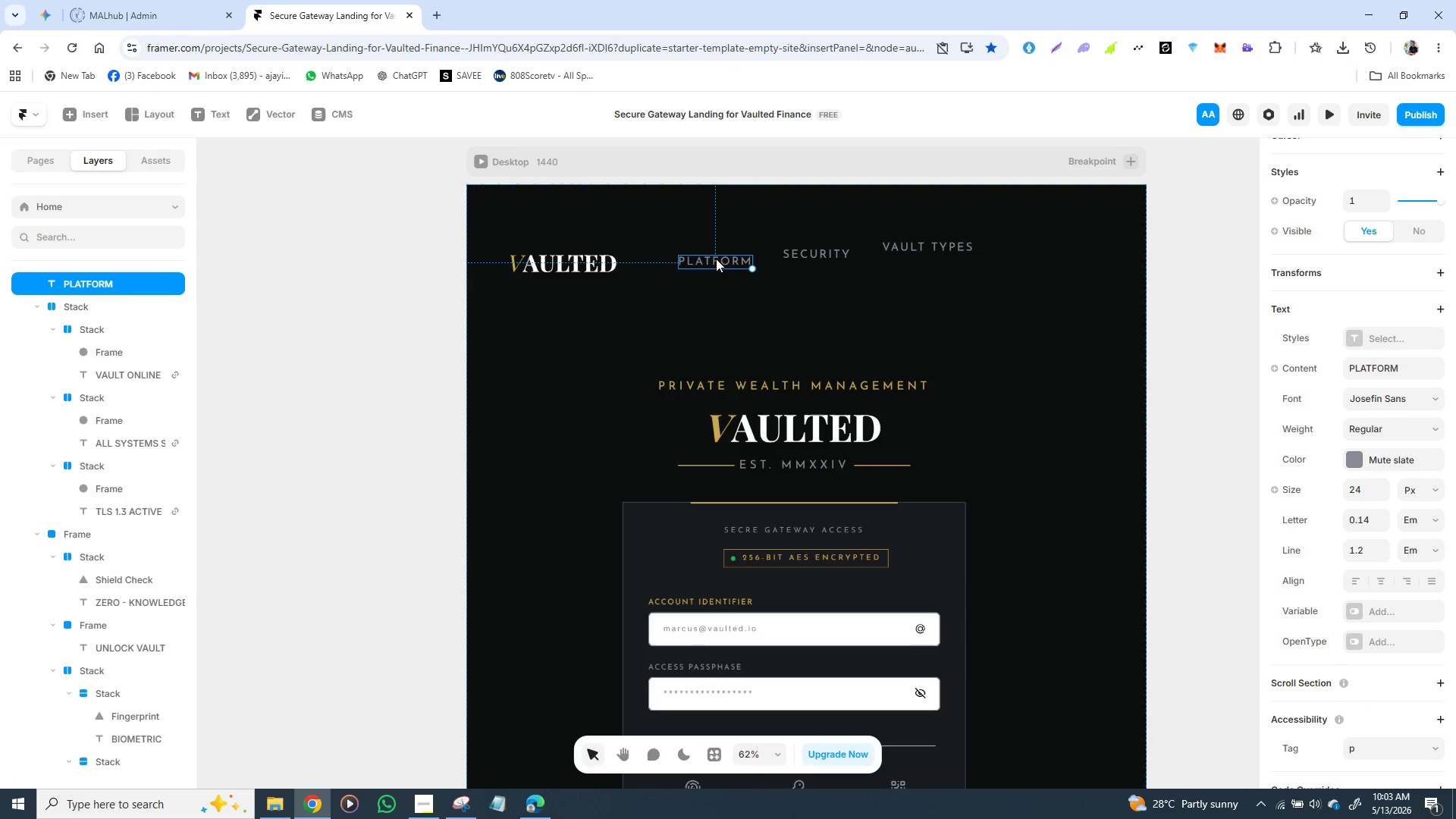 
hold_key(key=ShiftLeft, duration=1.52)
 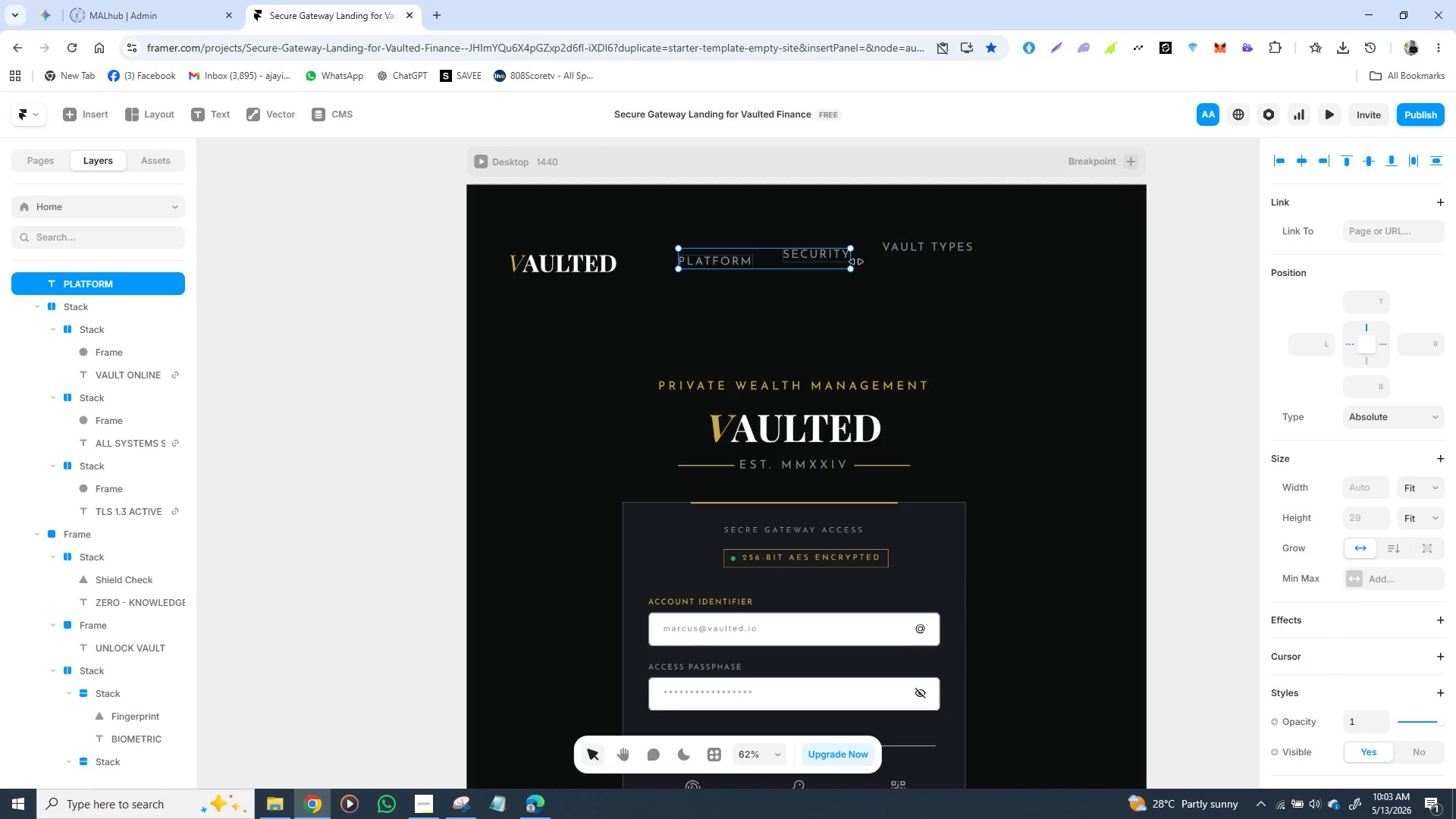 
hold_key(key=ShiftLeft, duration=1.51)
left_click([791, 251])
 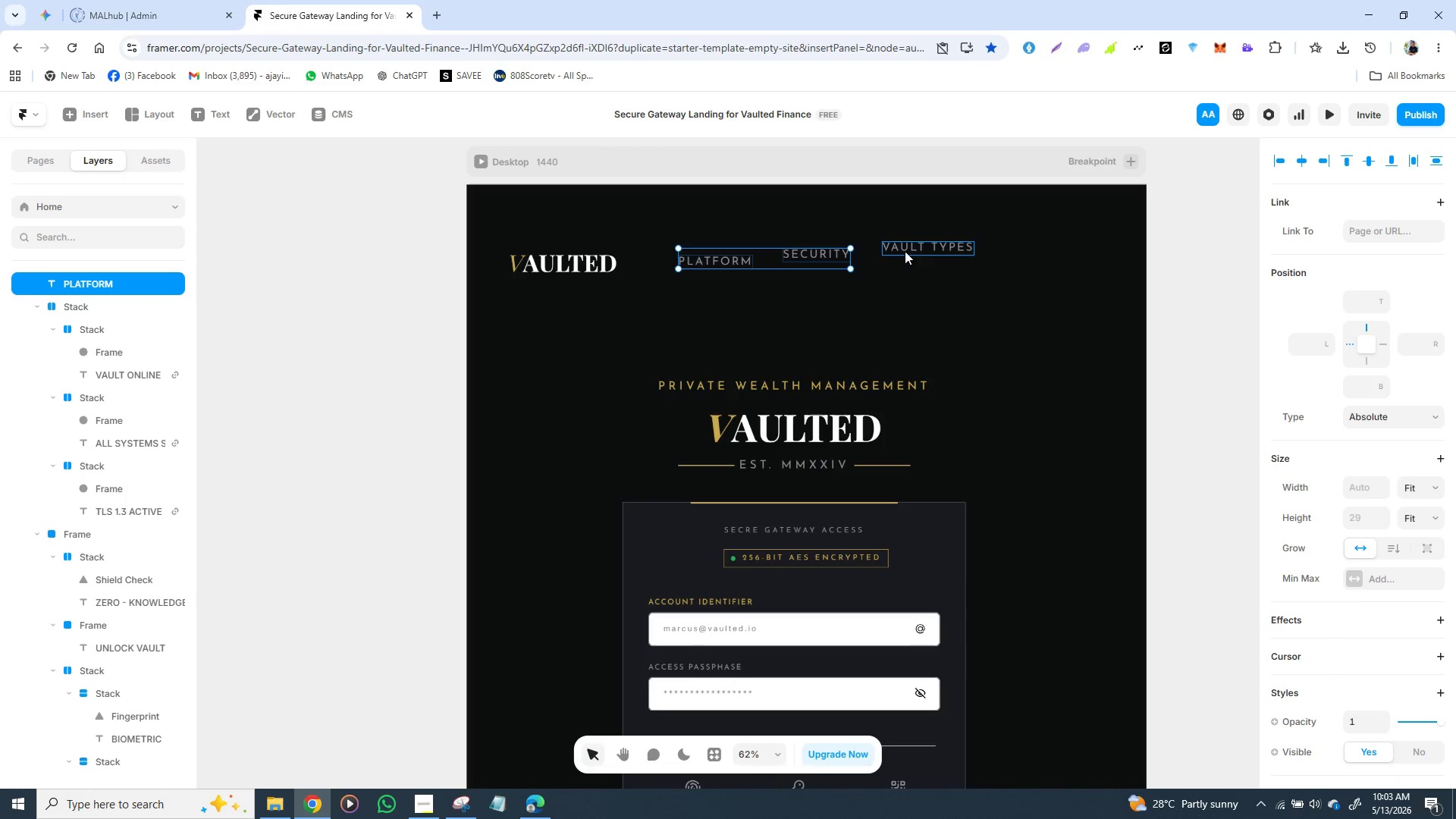 
left_click([910, 249])
 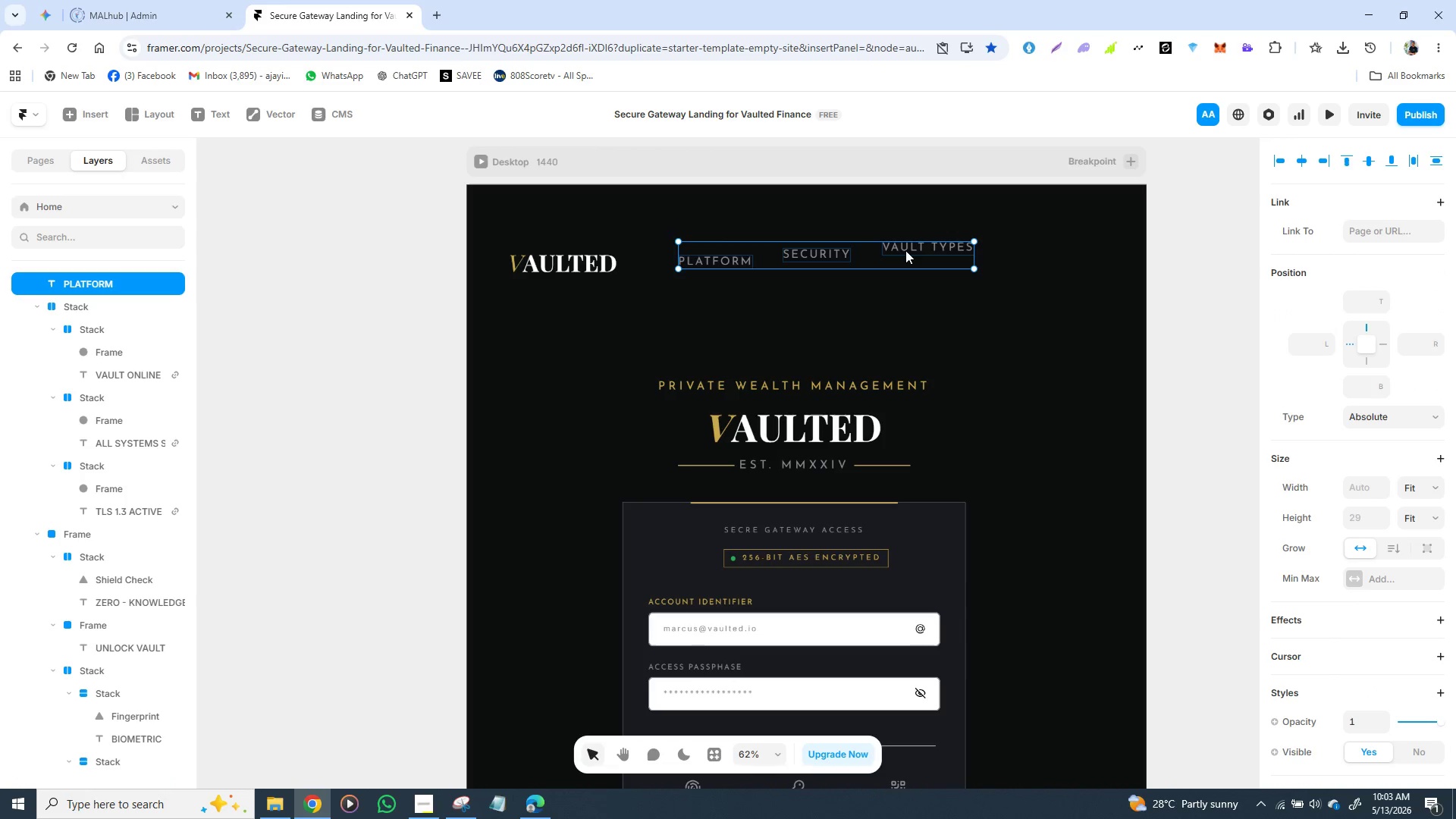 
key(Shift+ShiftLeft)
 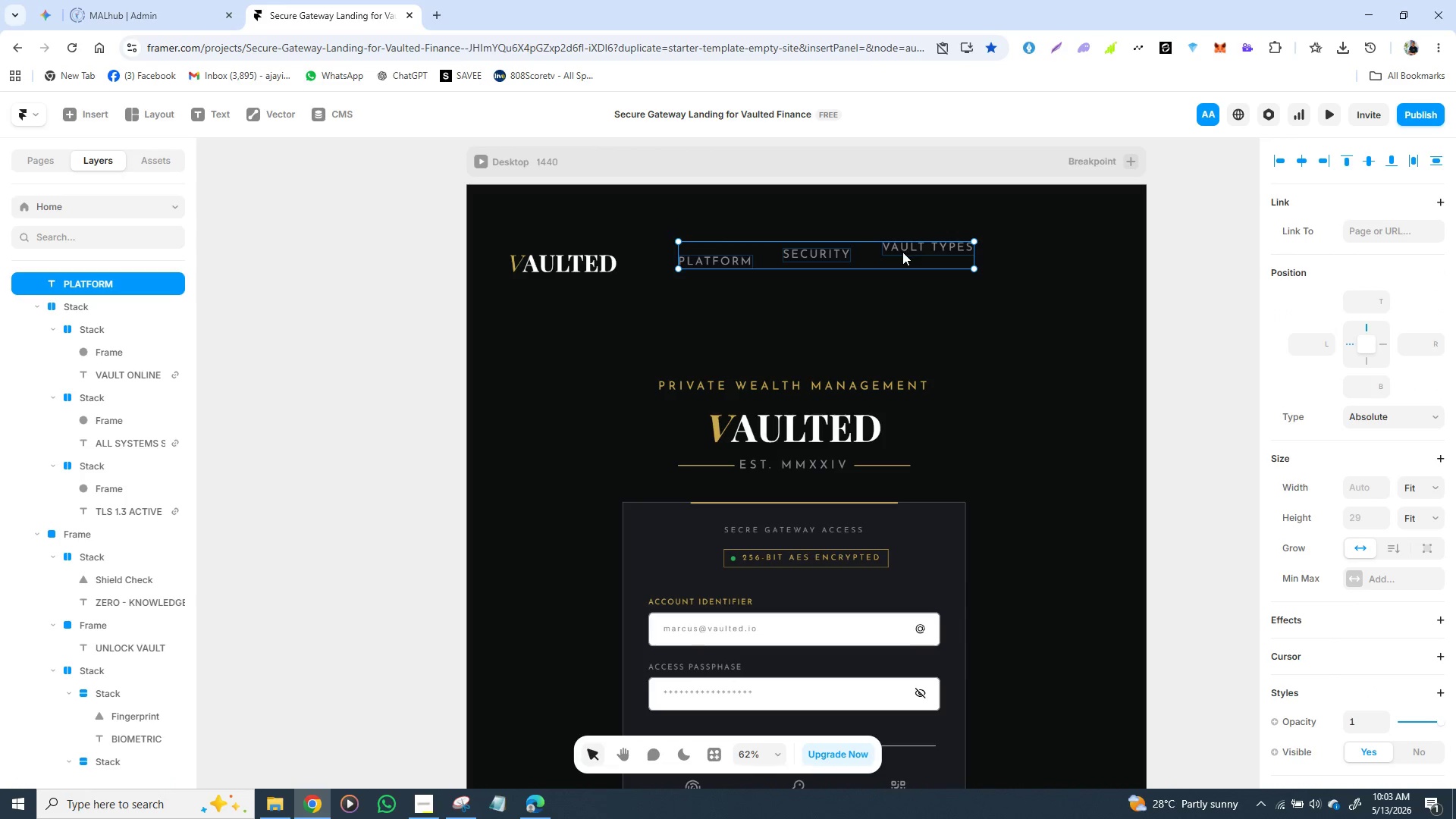 
key(Shift+ShiftLeft)
 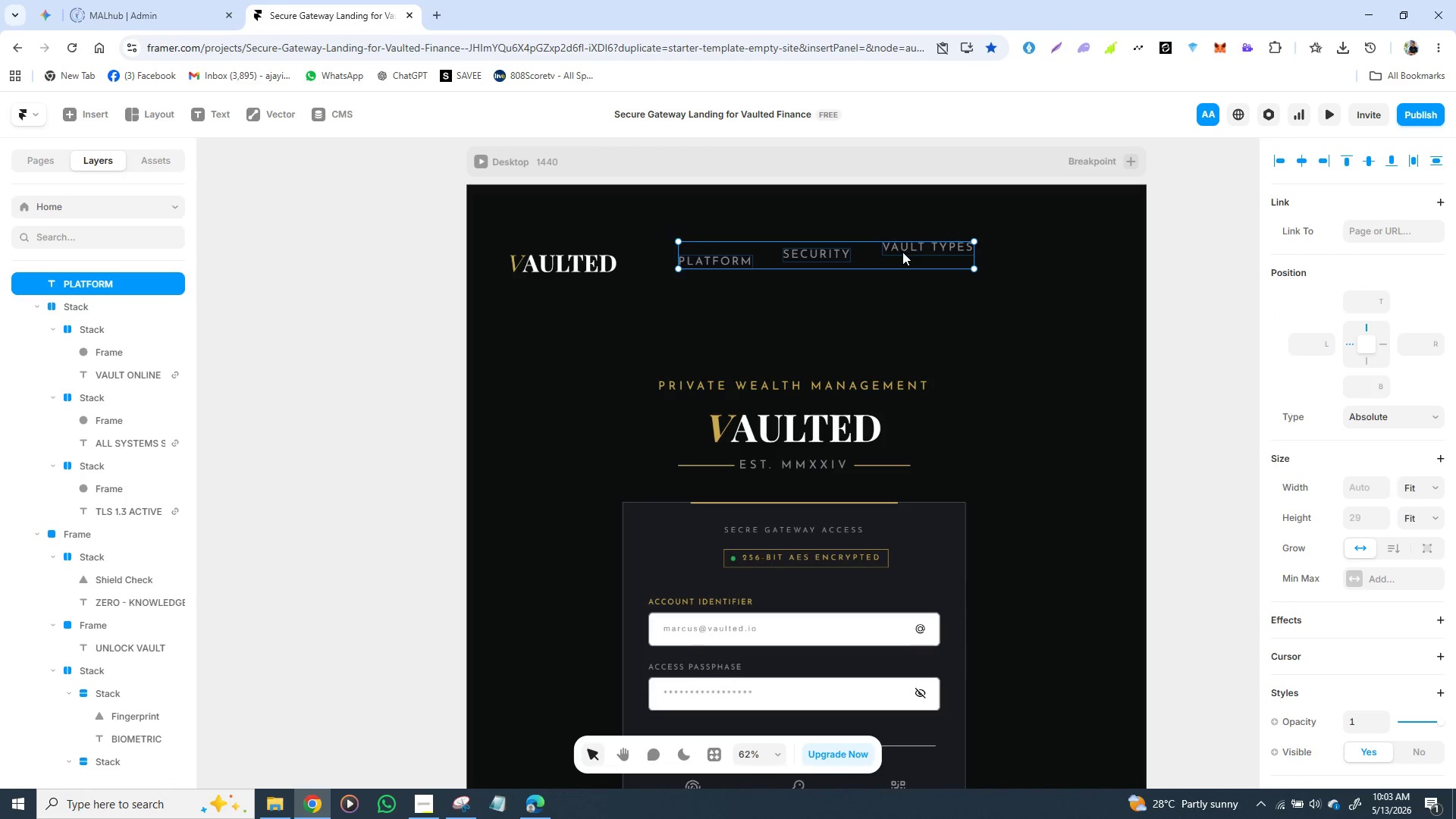 
key(Shift+ShiftLeft)
 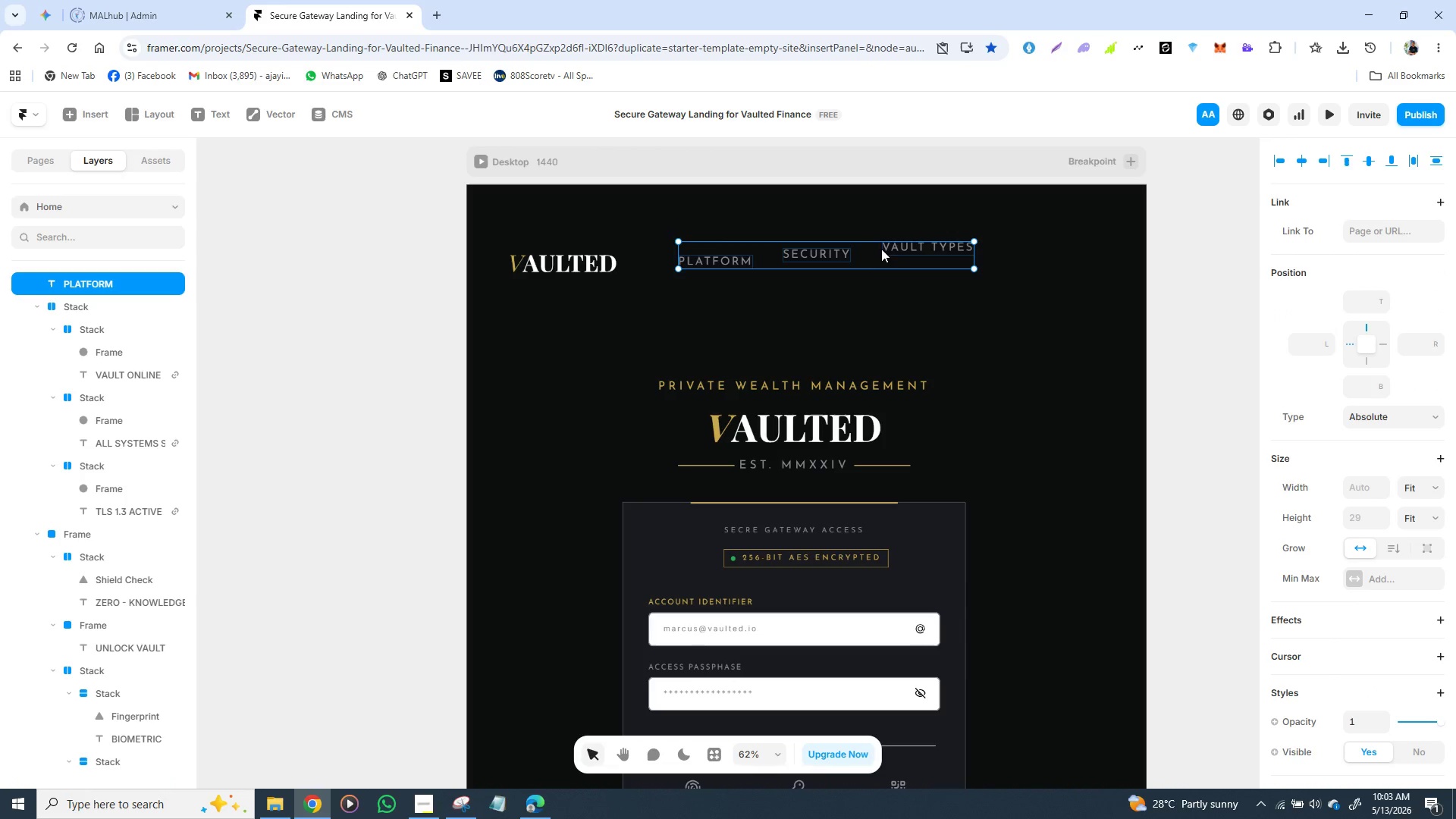 
right_click([879, 248])
 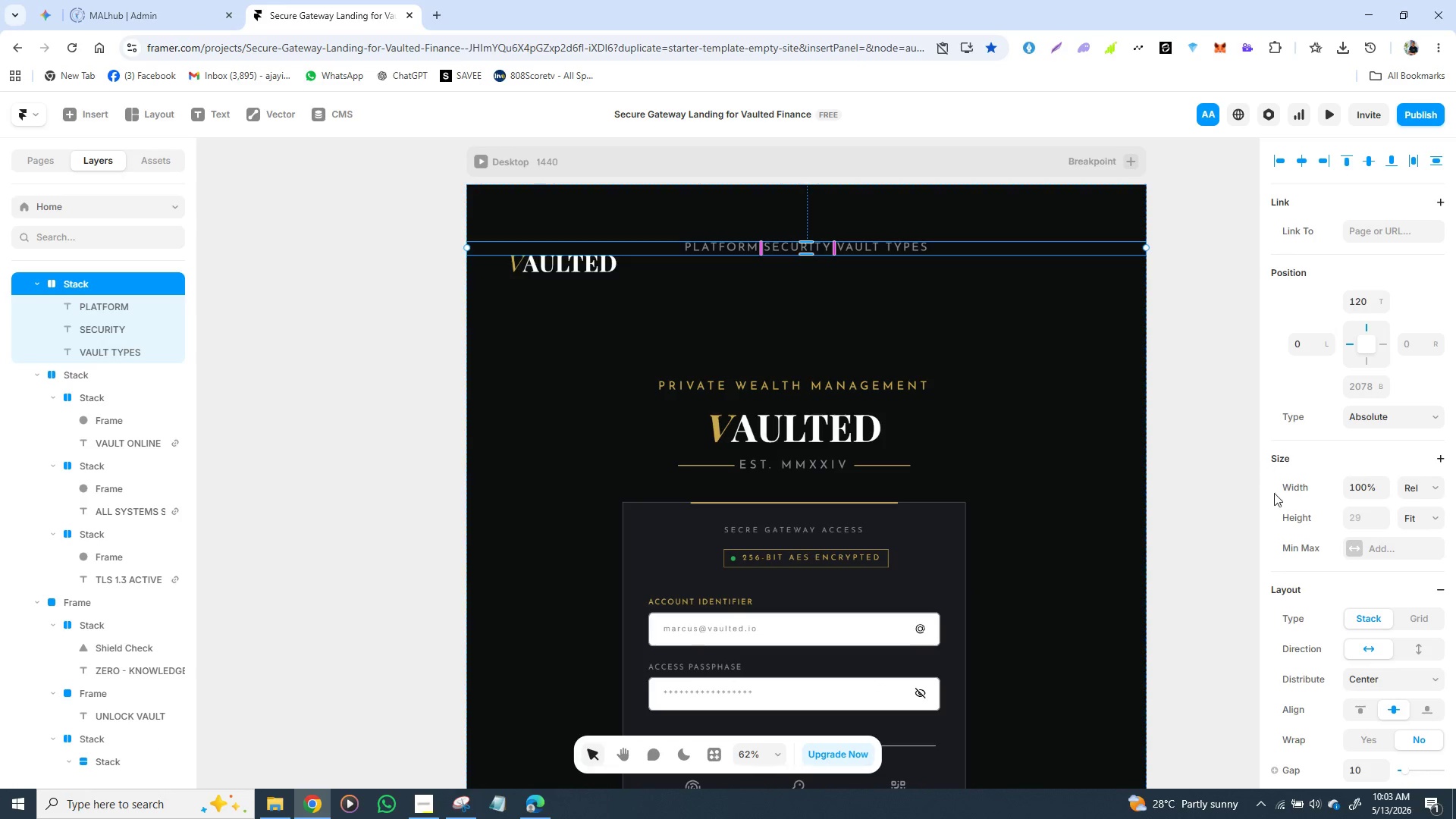 
wait(5.88)
 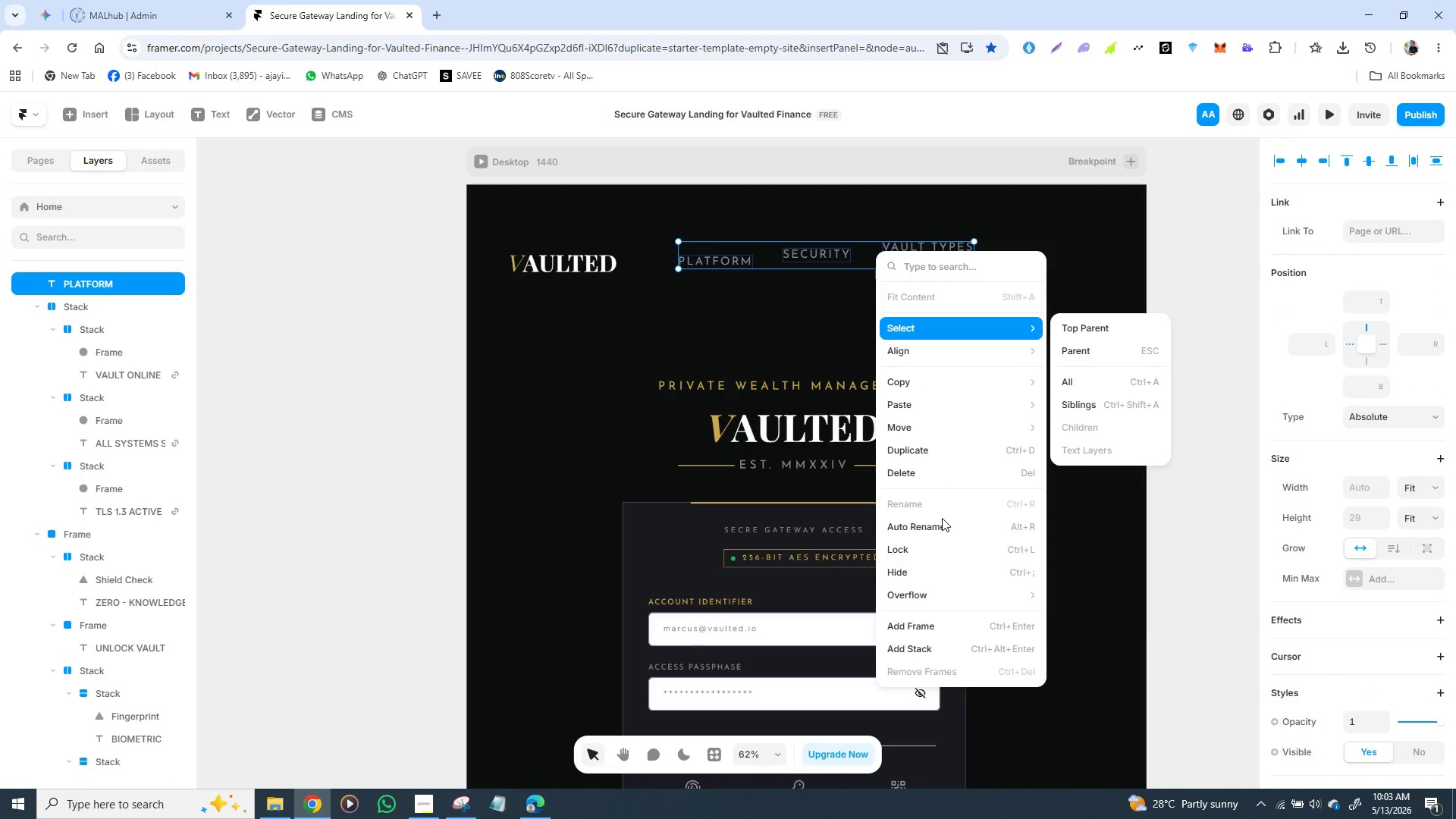 
scroll: coordinate [1304, 566], scroll_direction: down, amount: 2.0
 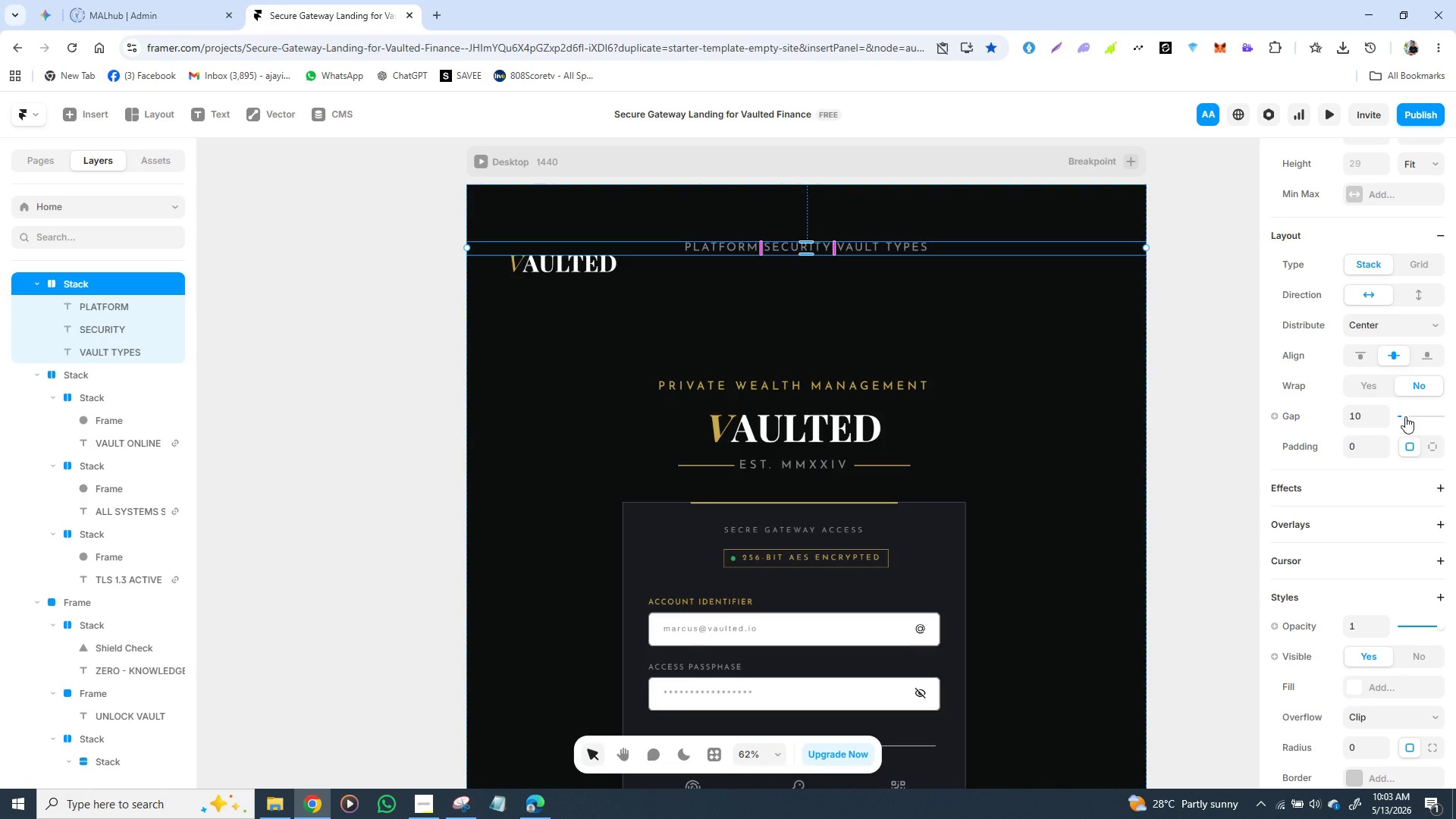 
left_click_drag(start_coordinate=[1403, 419], to_coordinate=[1437, 414])
 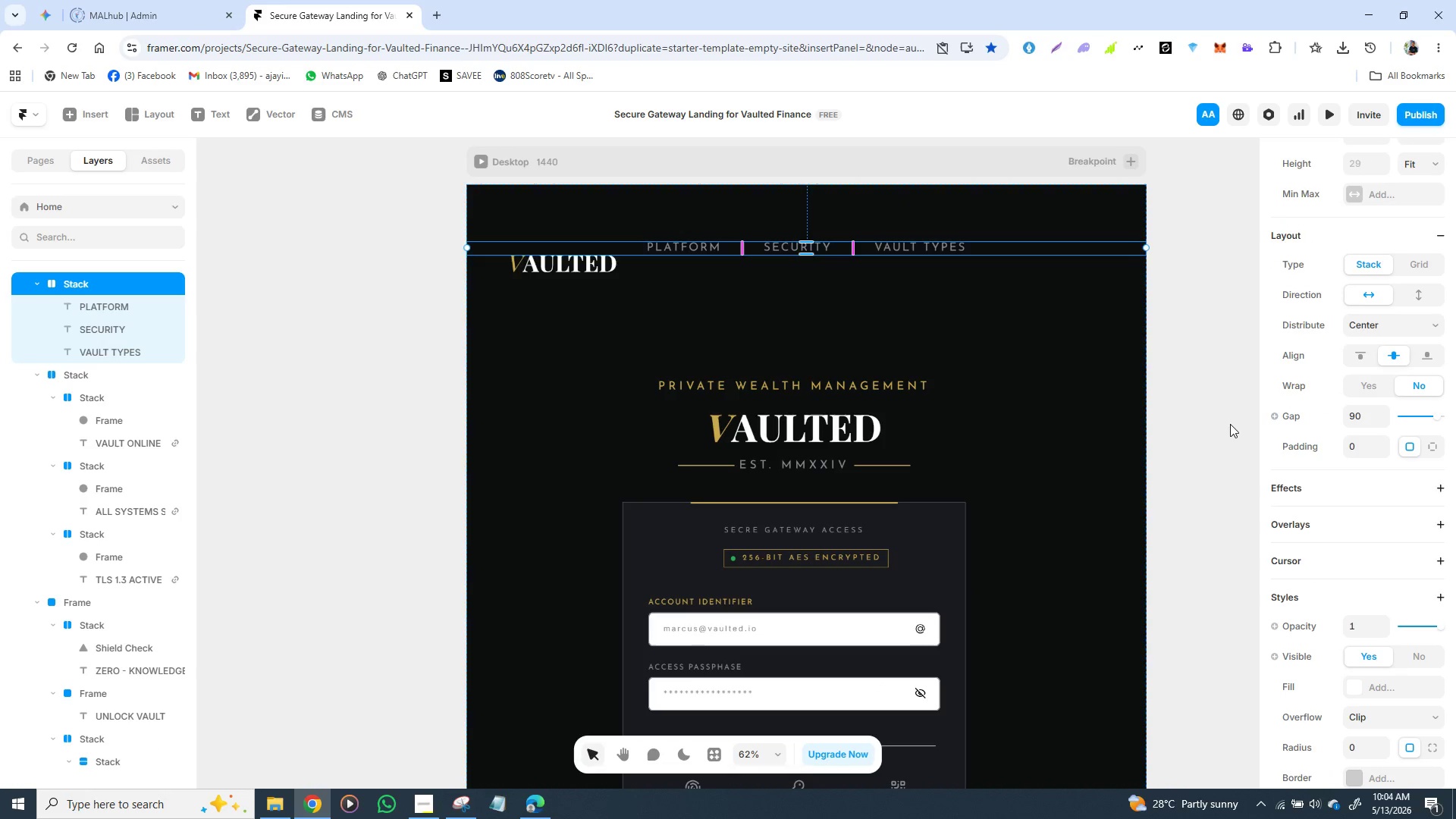 
left_click([1230, 424])
 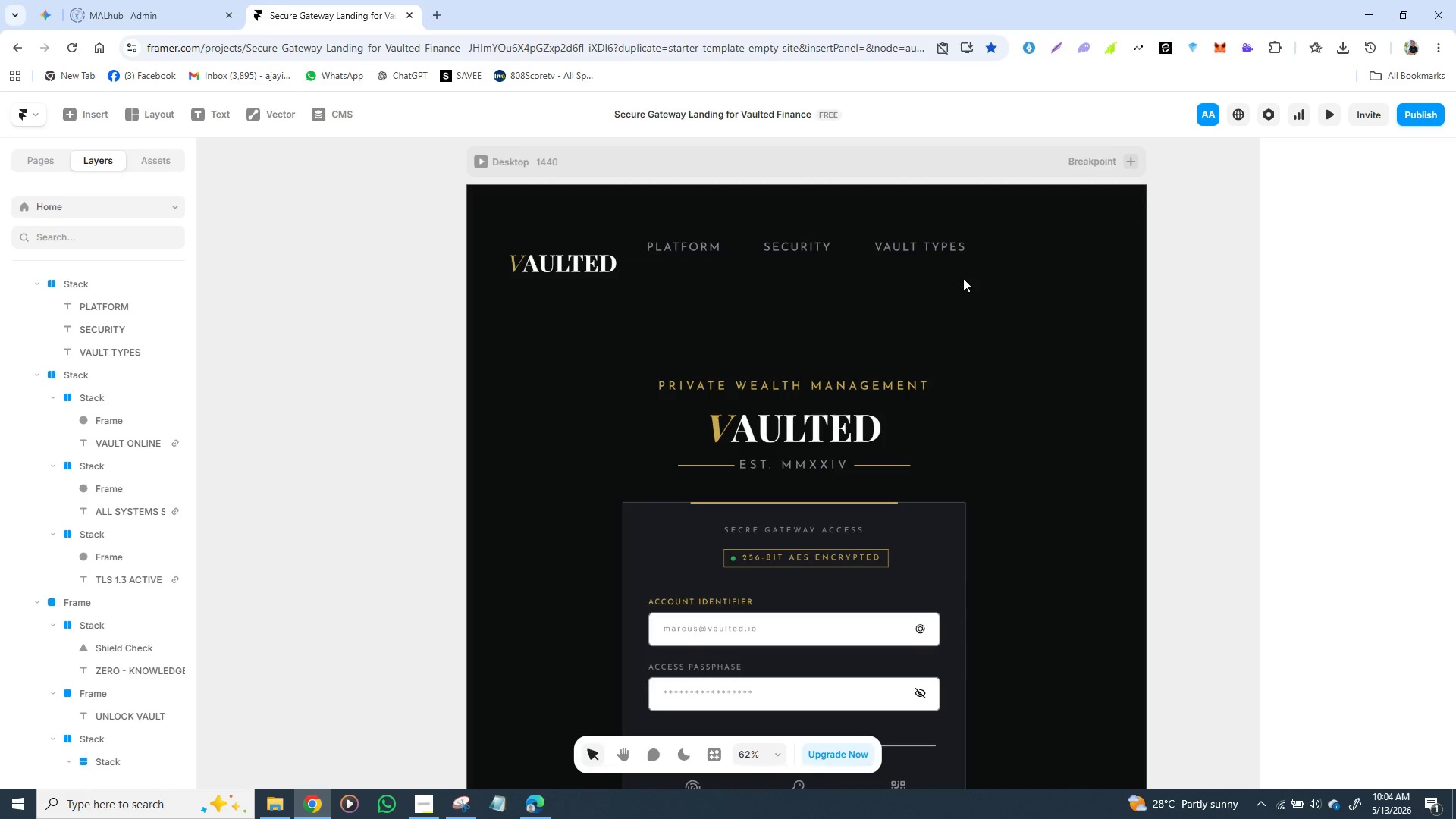 
left_click([868, 252])
 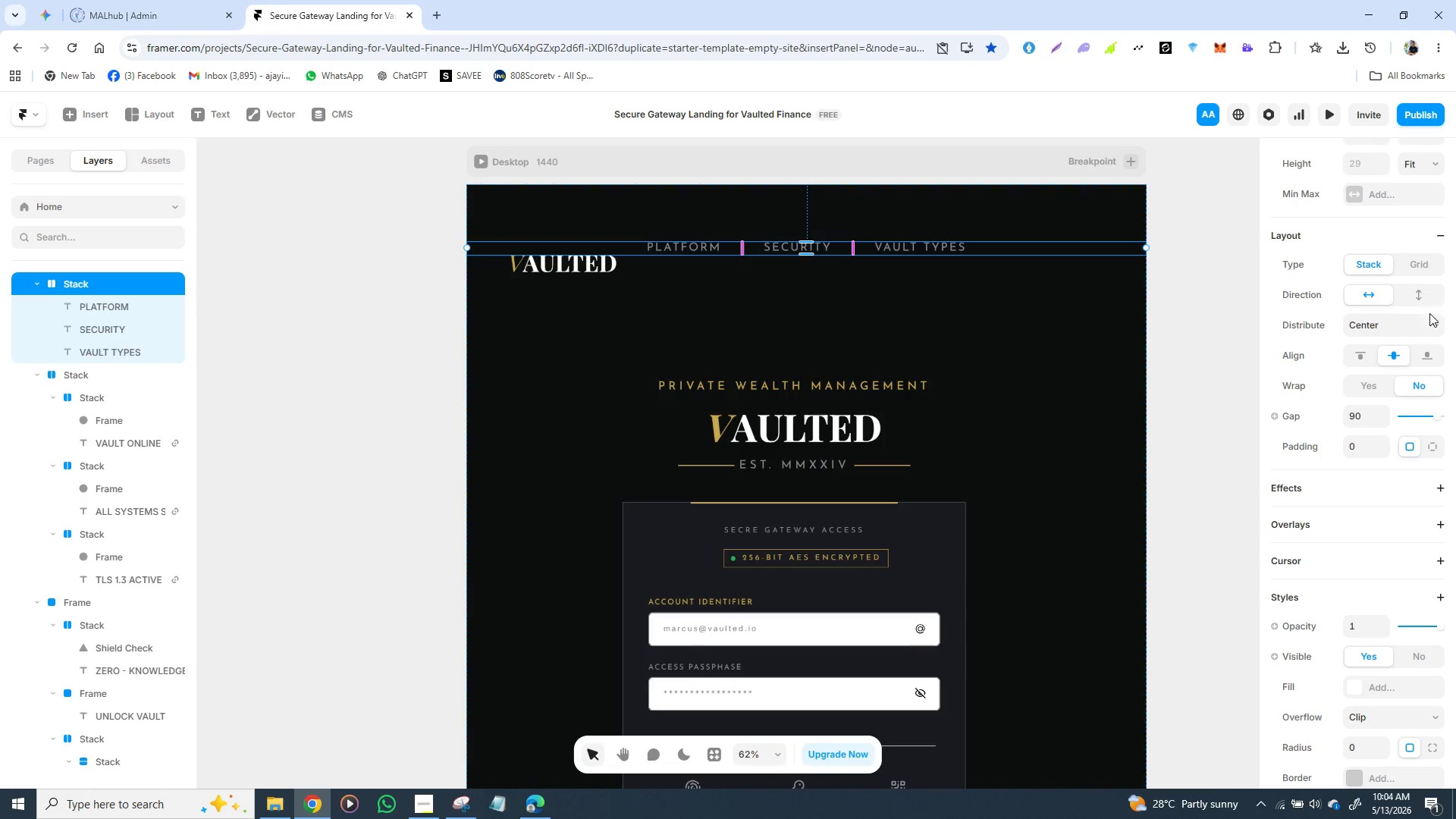 
scroll: coordinate [1436, 330], scroll_direction: down, amount: 1.0
 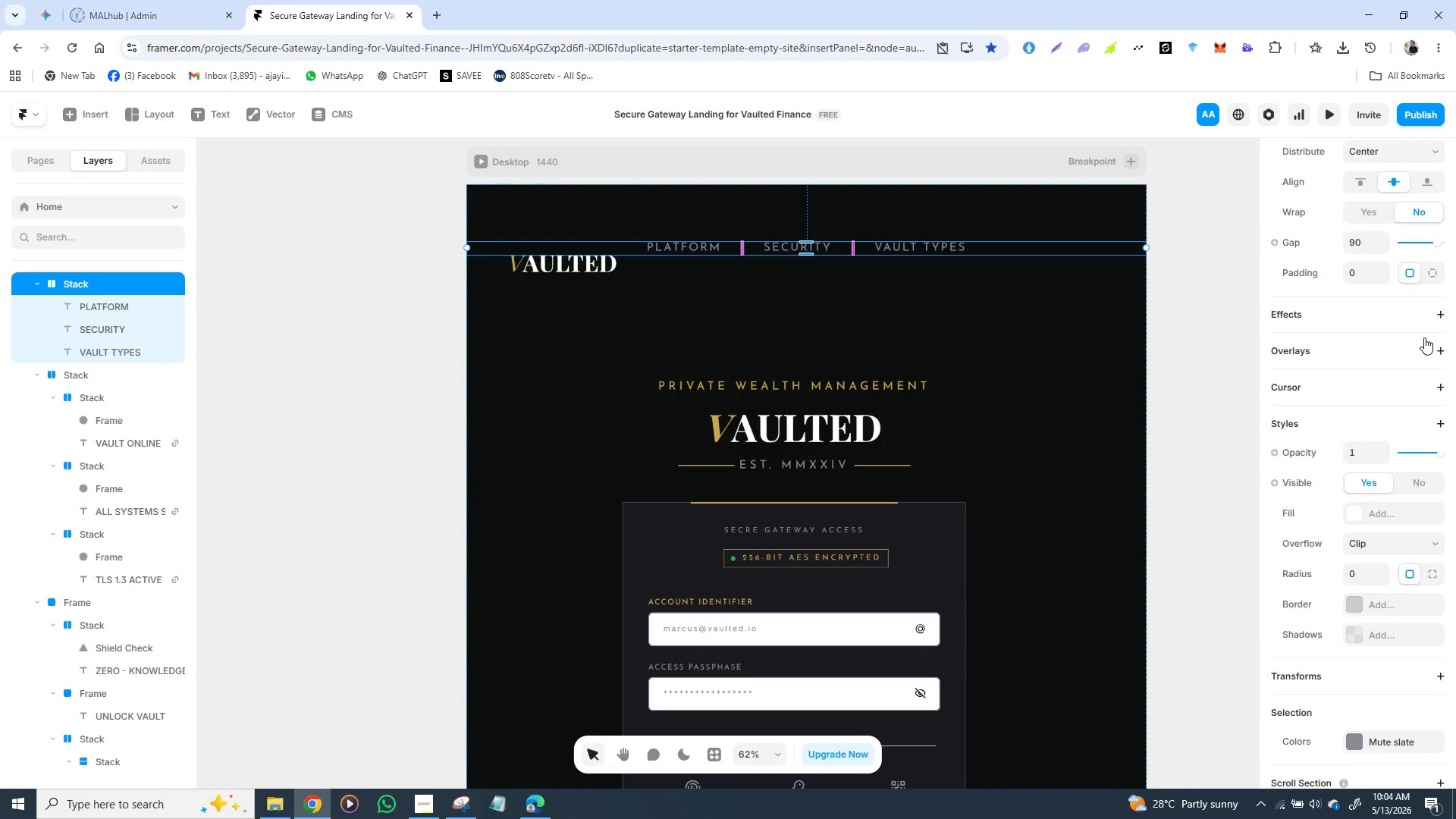 
scroll: coordinate [1423, 344], scroll_direction: up, amount: 2.0
 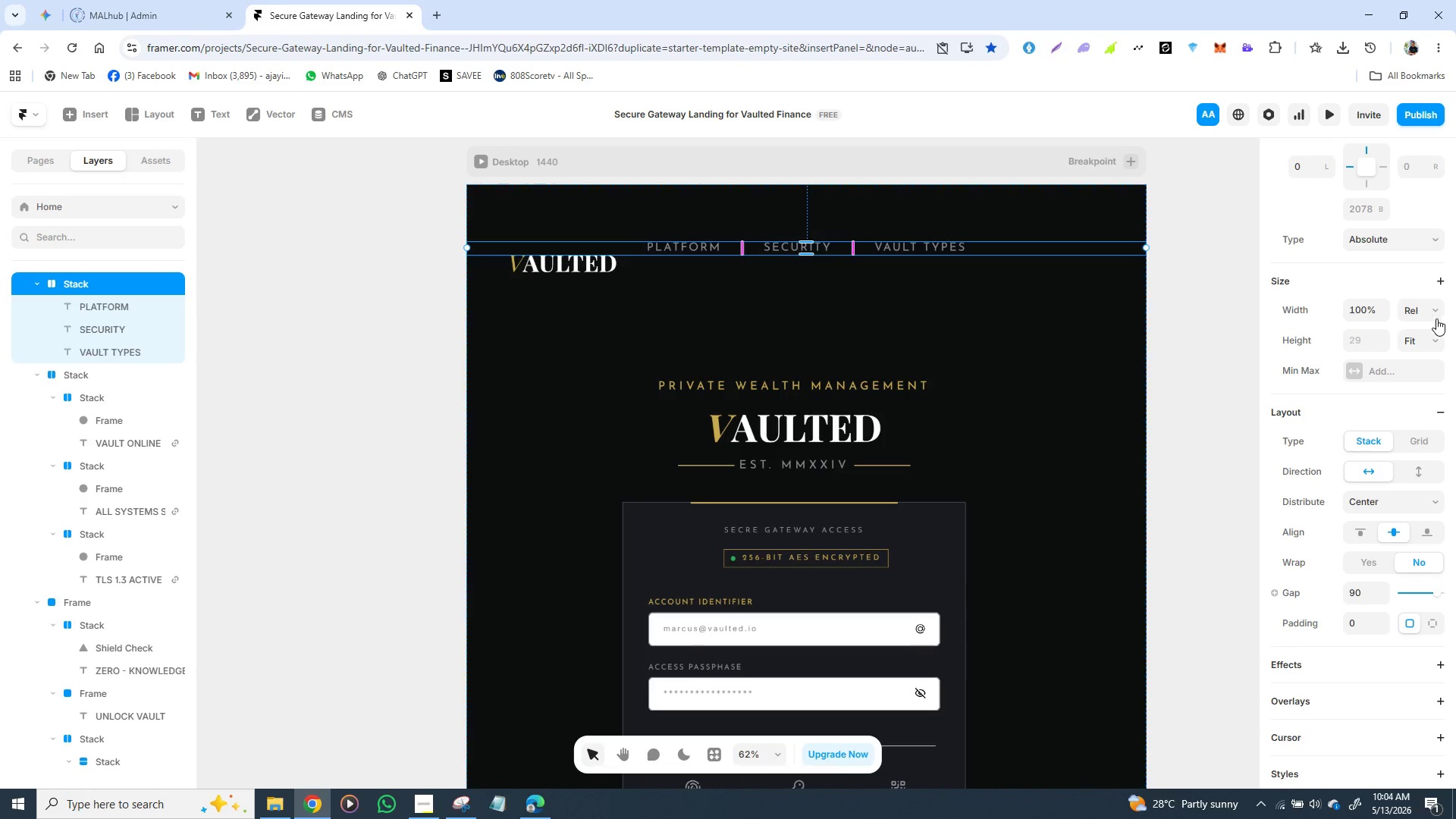 
left_click([1436, 314])
 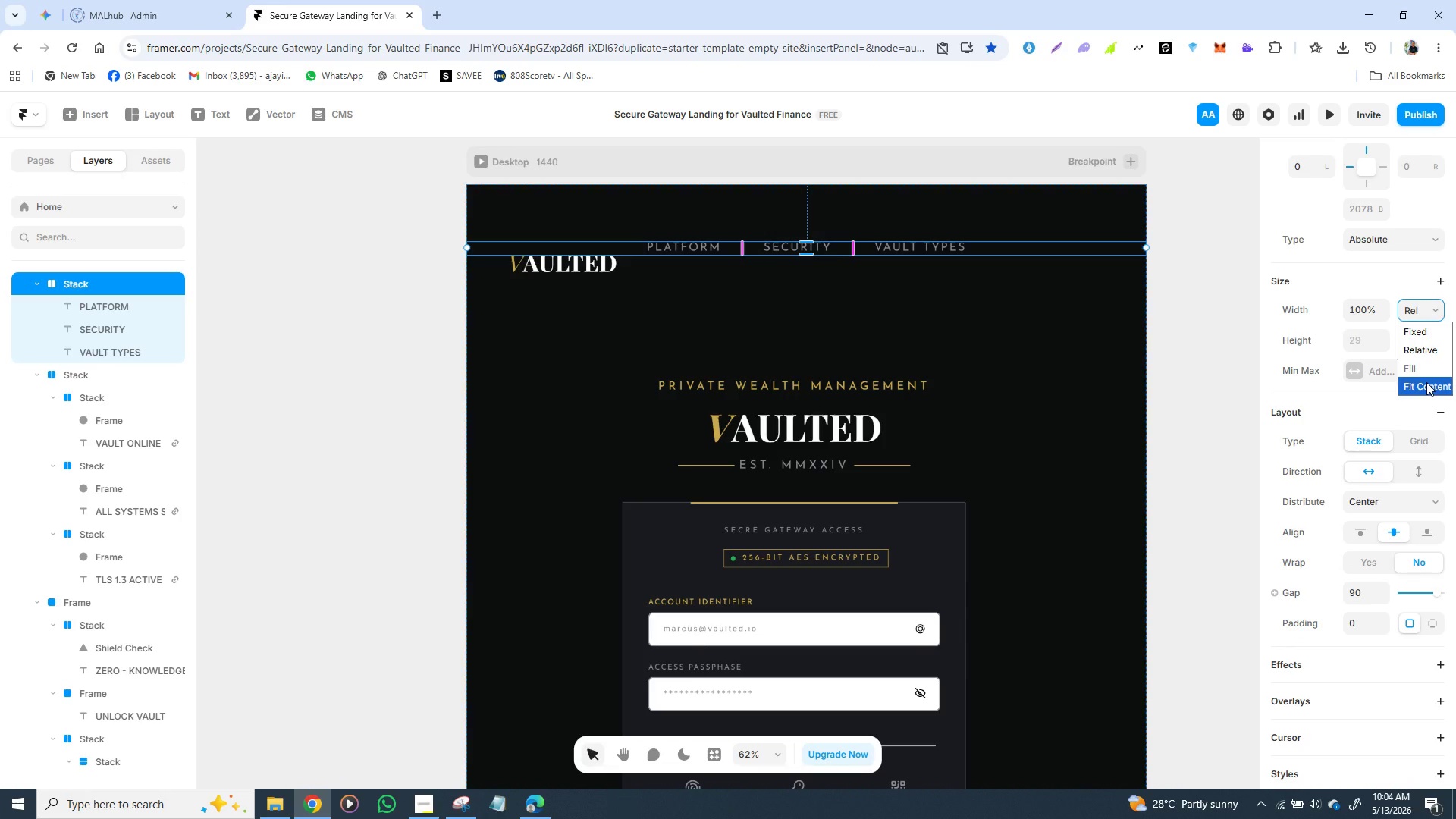 
left_click([1426, 382])
 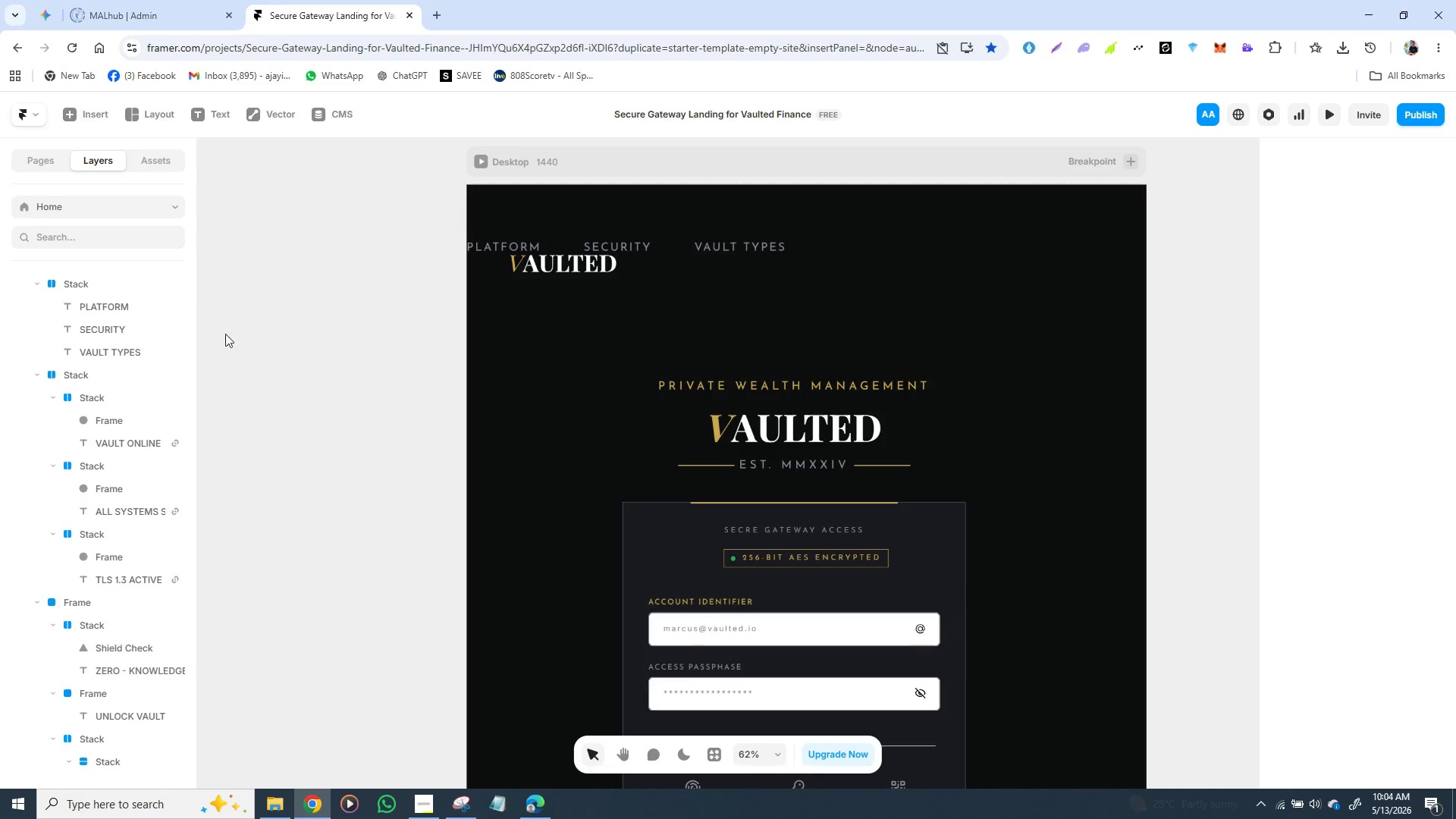 
left_click([94, 287])
 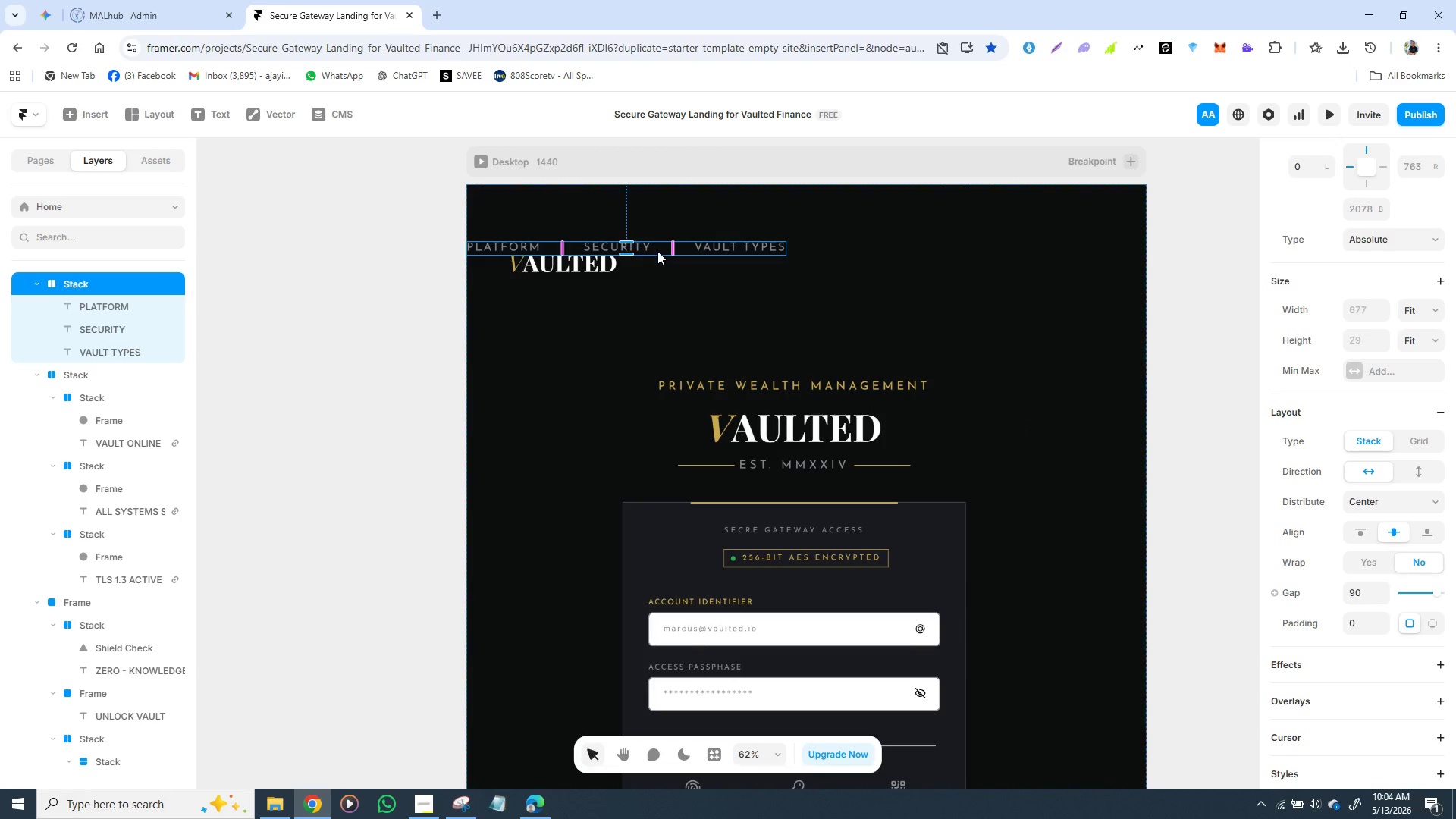 
left_click_drag(start_coordinate=[661, 251], to_coordinate=[857, 271])
 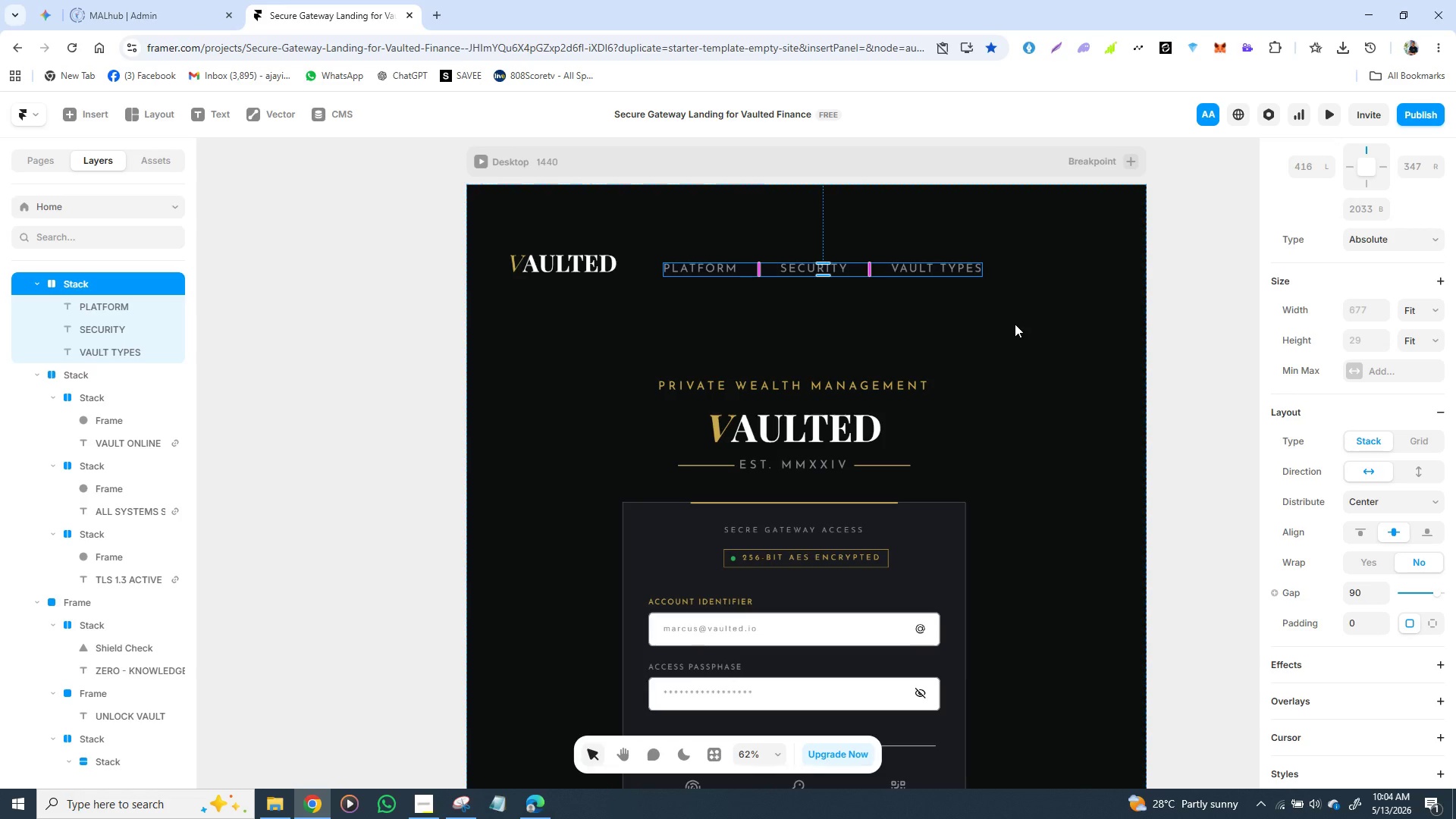 
wait(13.3)
 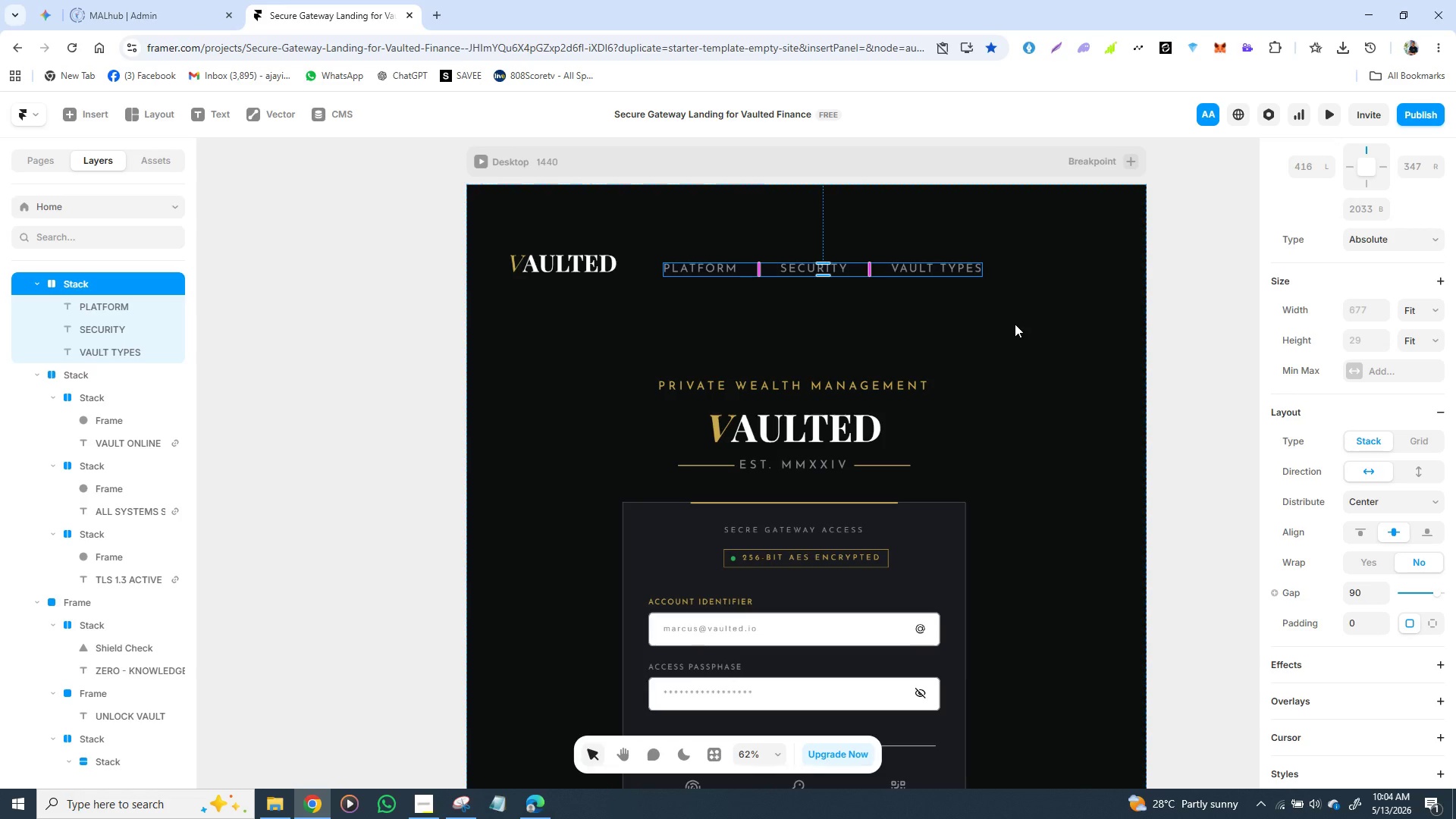 
left_click([426, 793])